 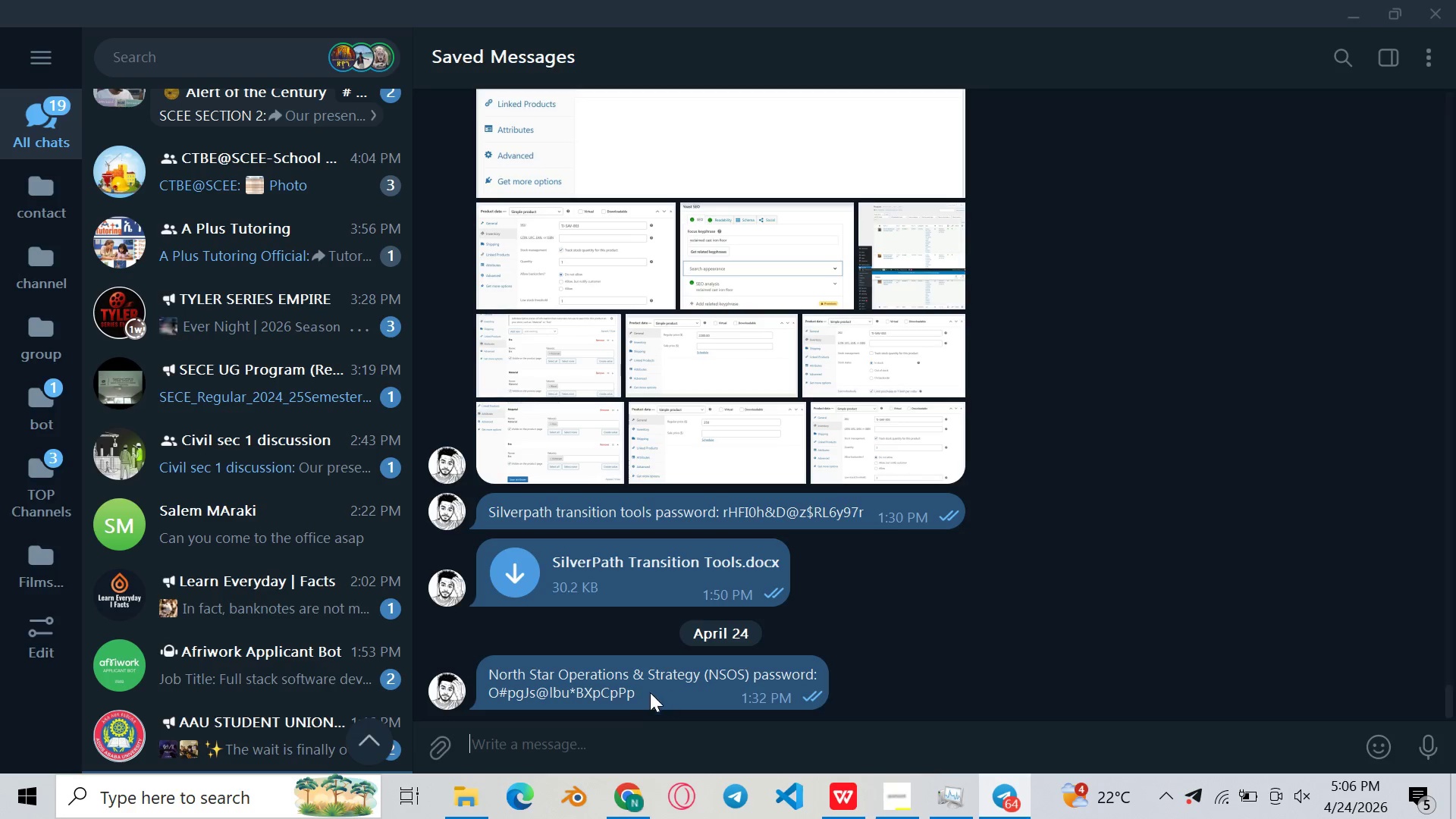 
left_click_drag(start_coordinate=[491, 665], to_coordinate=[664, 708])
 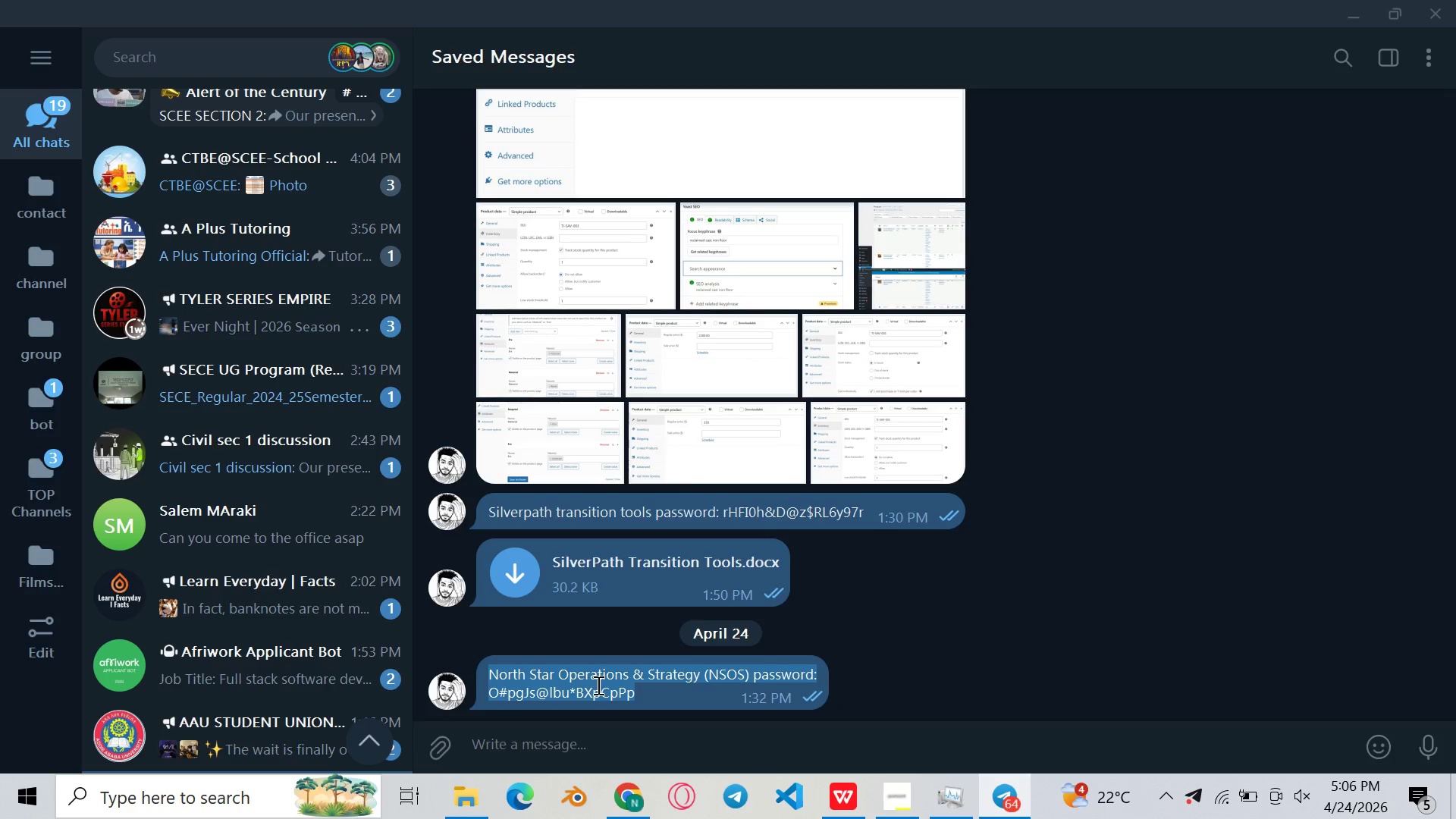 
right_click([597, 685])
 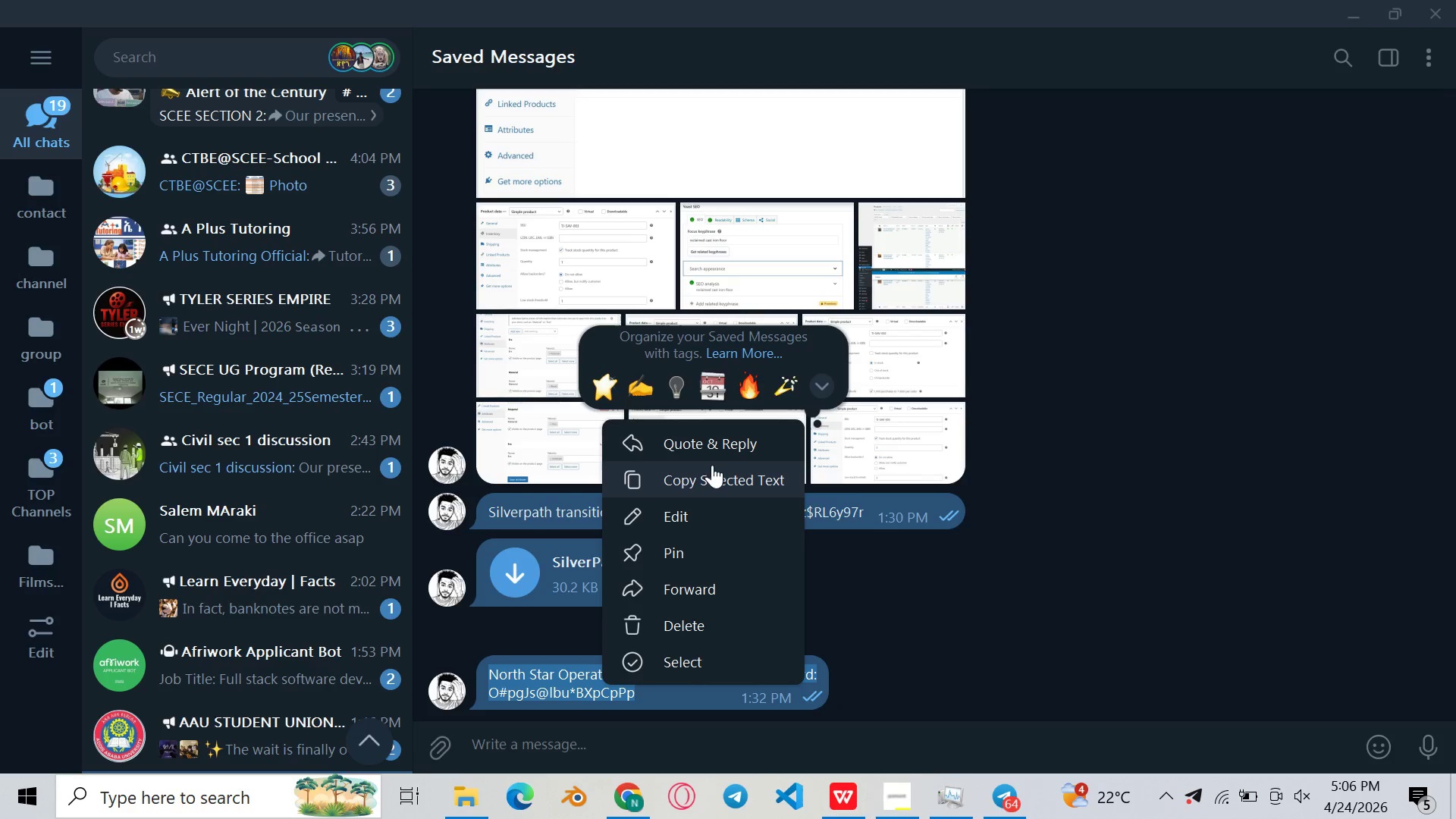 
left_click([711, 474])
 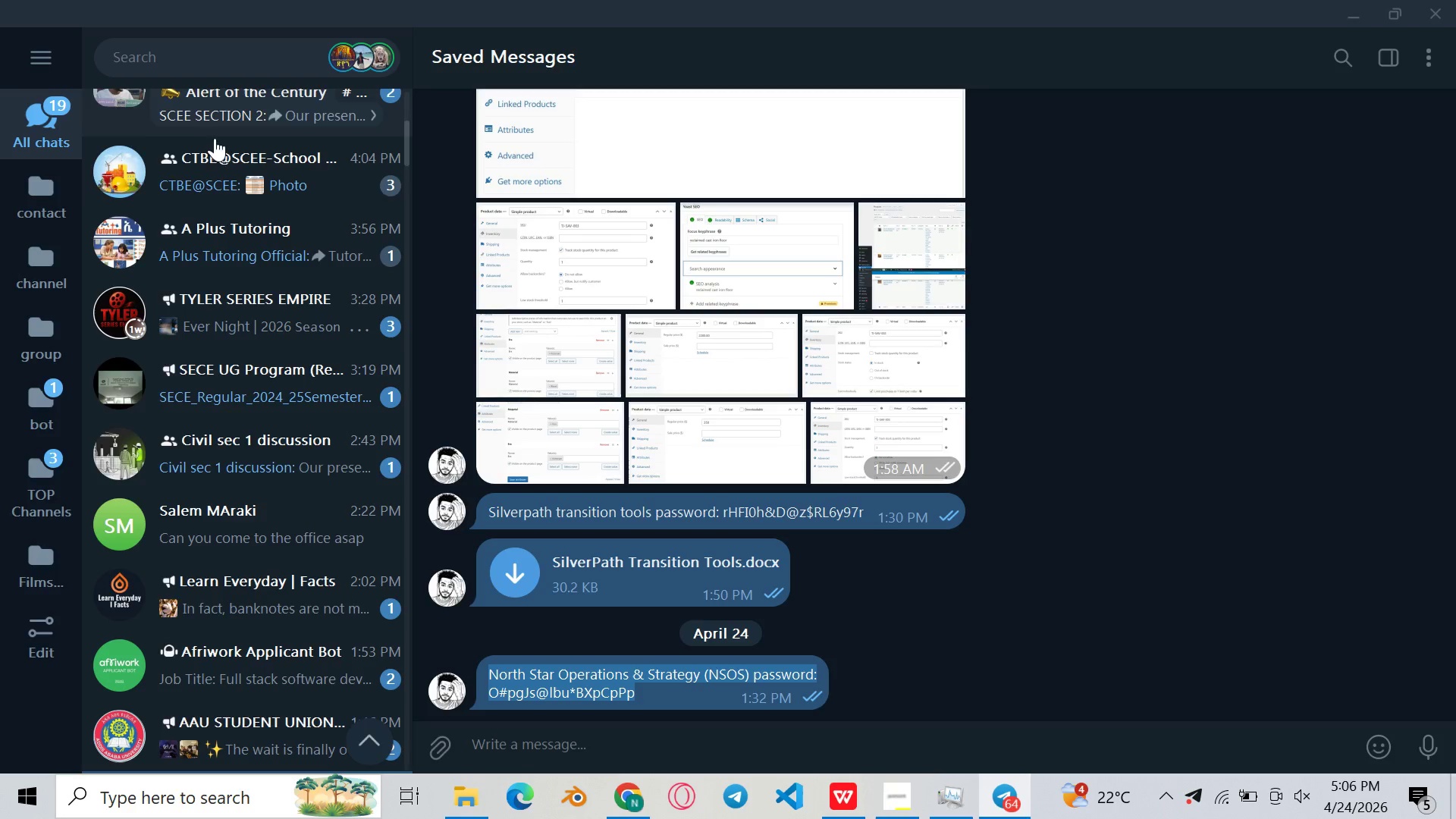 
scroll: coordinate [218, 155], scroll_direction: up, amount: 2.0
 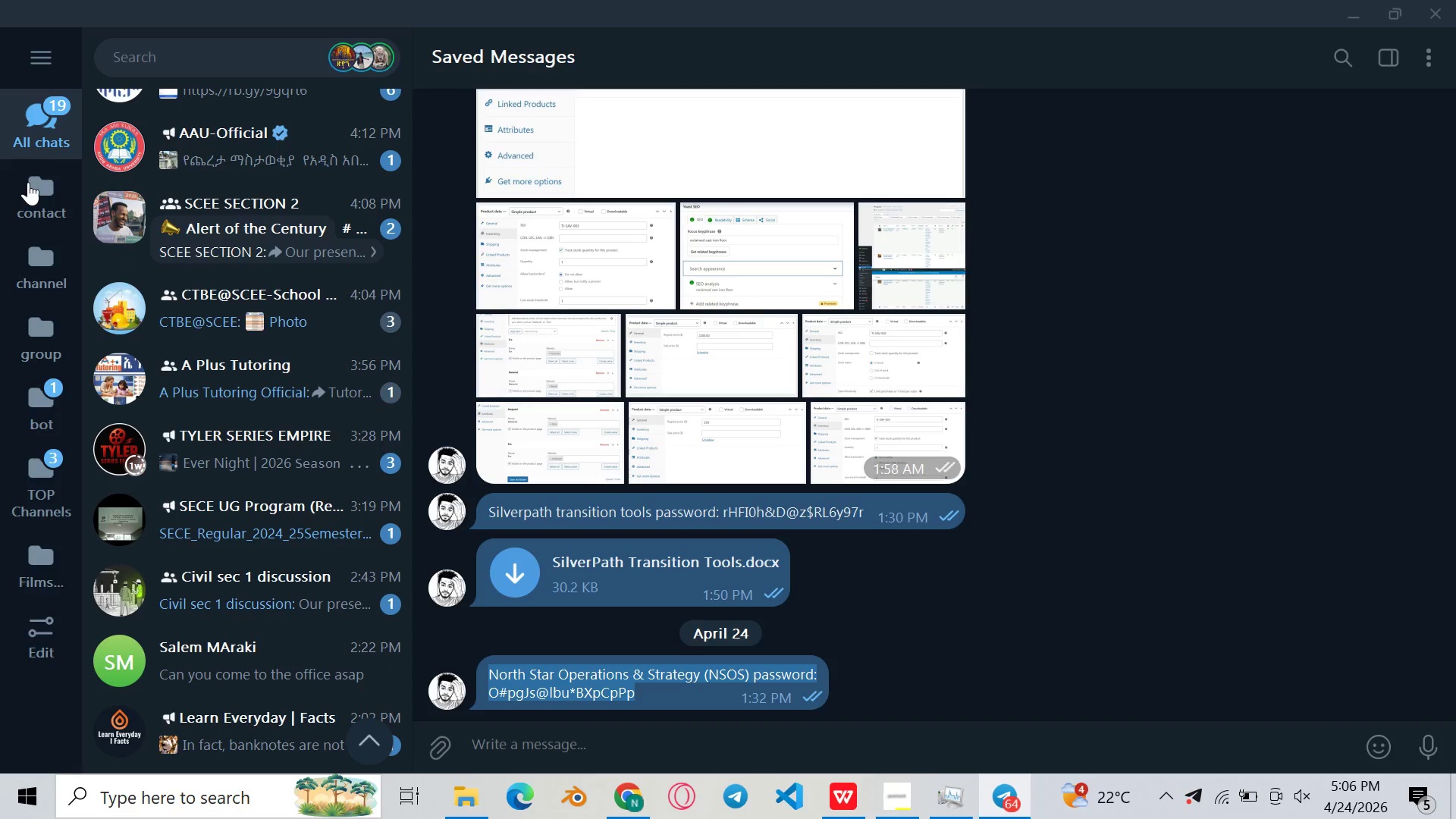 
left_click([32, 186])
 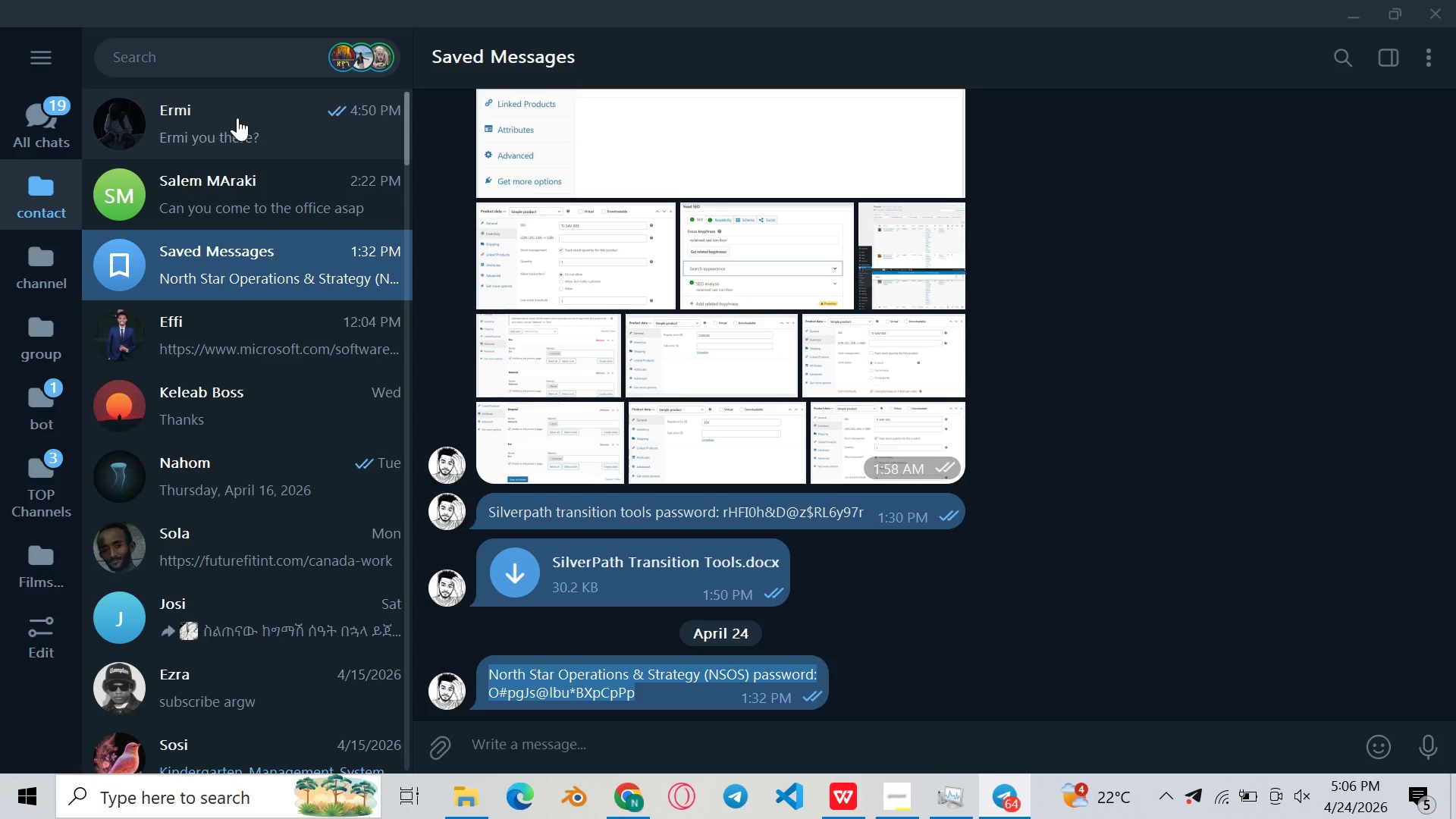 
left_click([237, 118])
 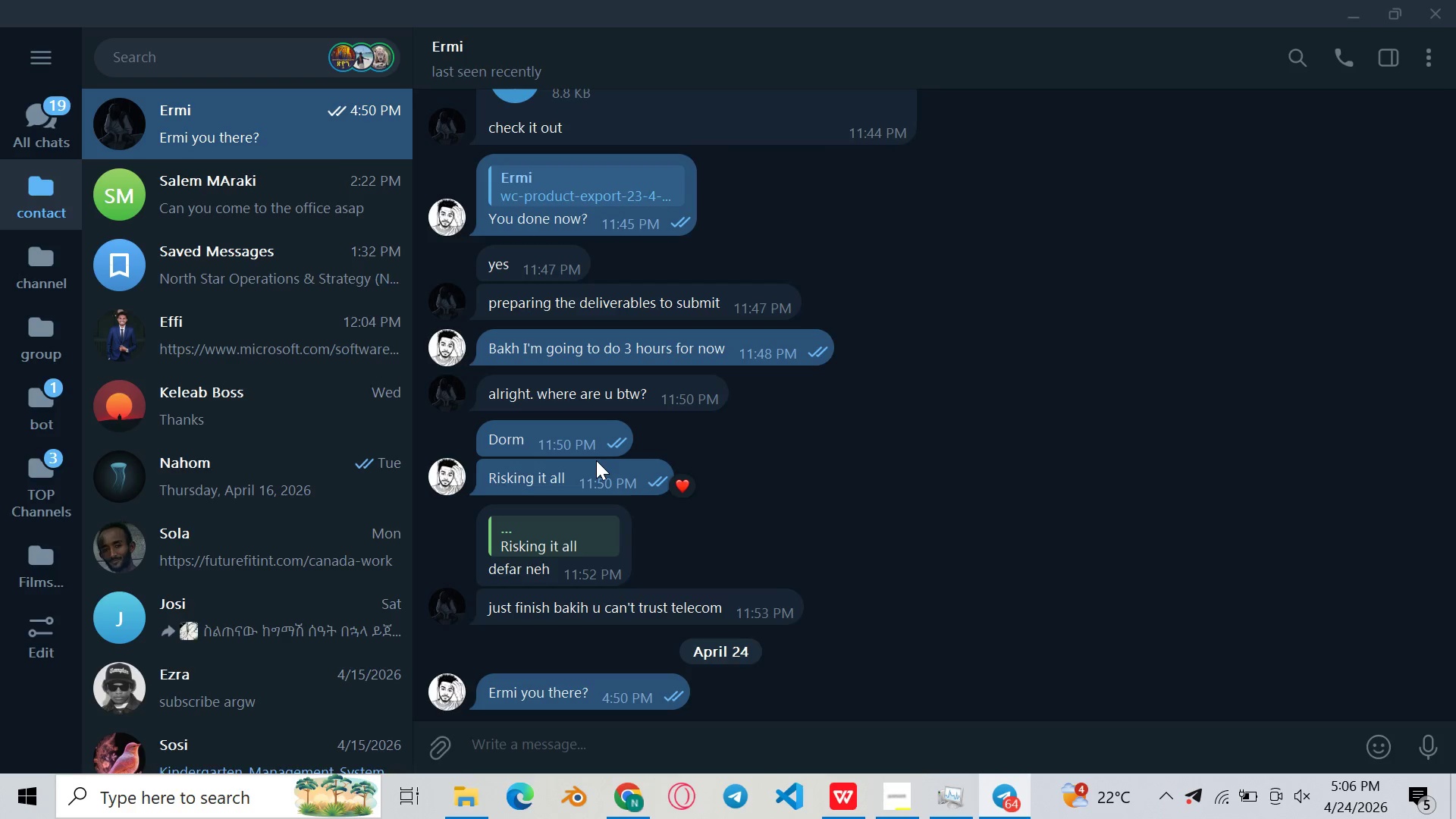 
key(Control+V)
 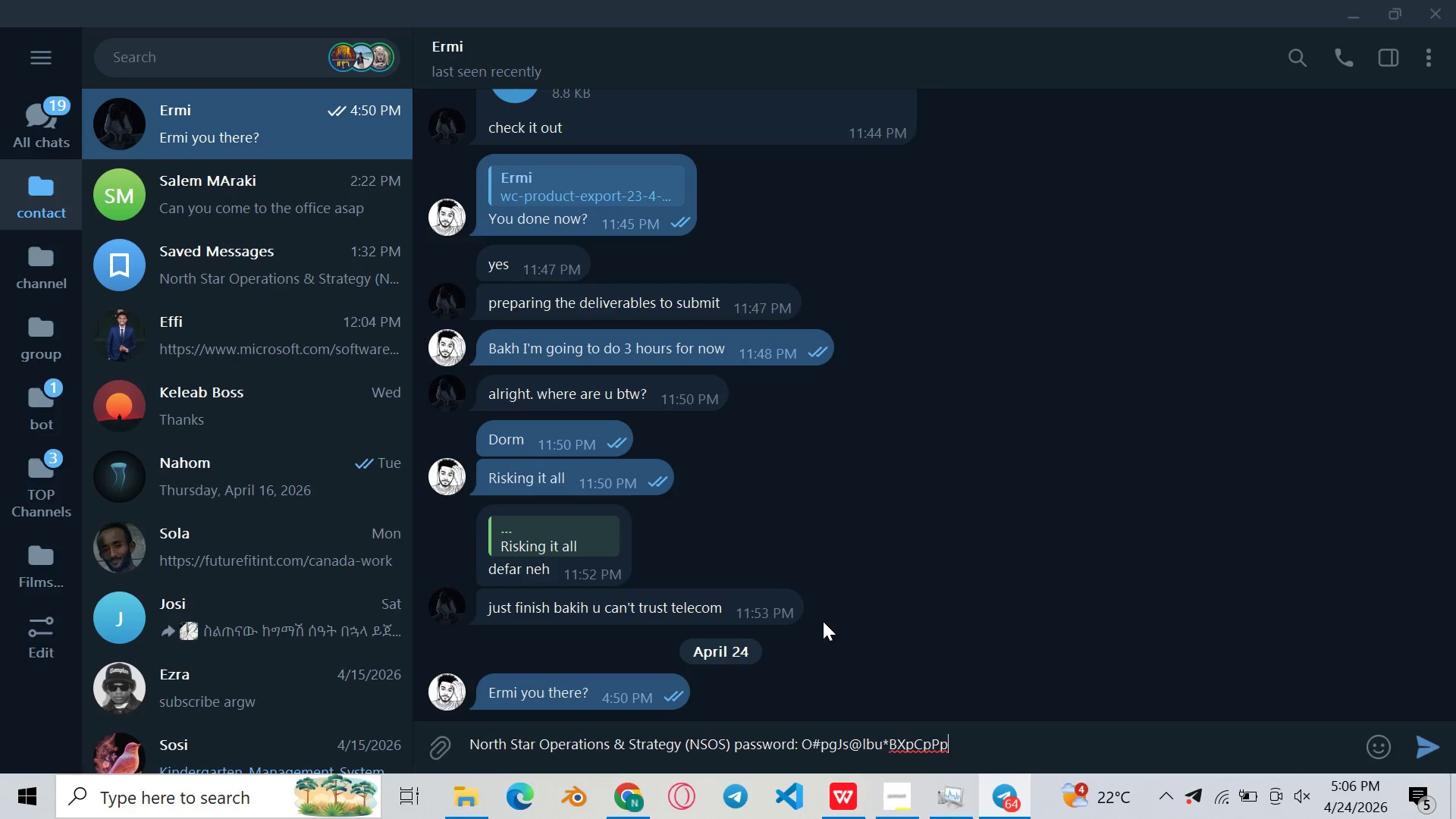 
key(Control+Enter)
 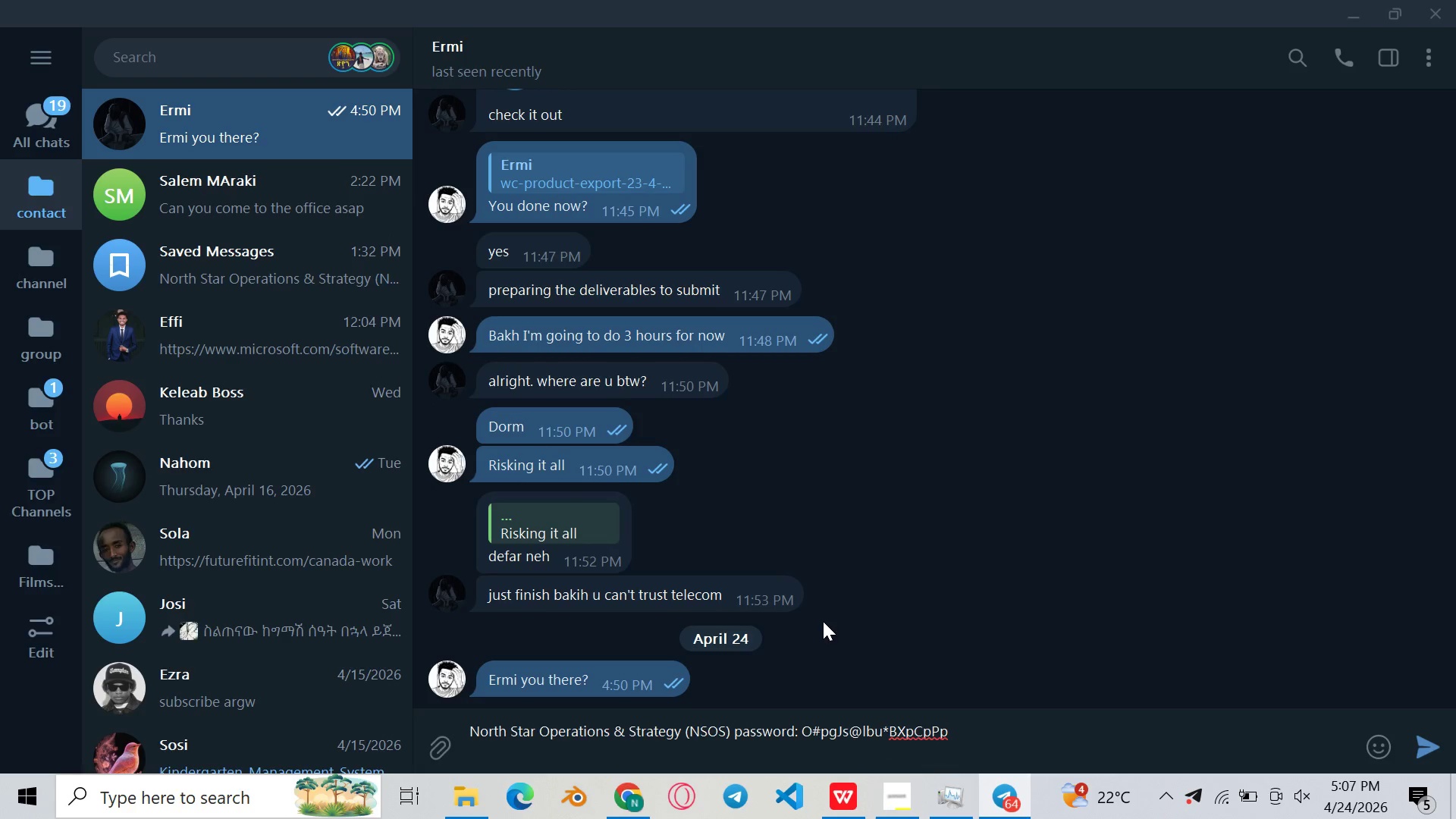 
type(Username; tectamus_)
 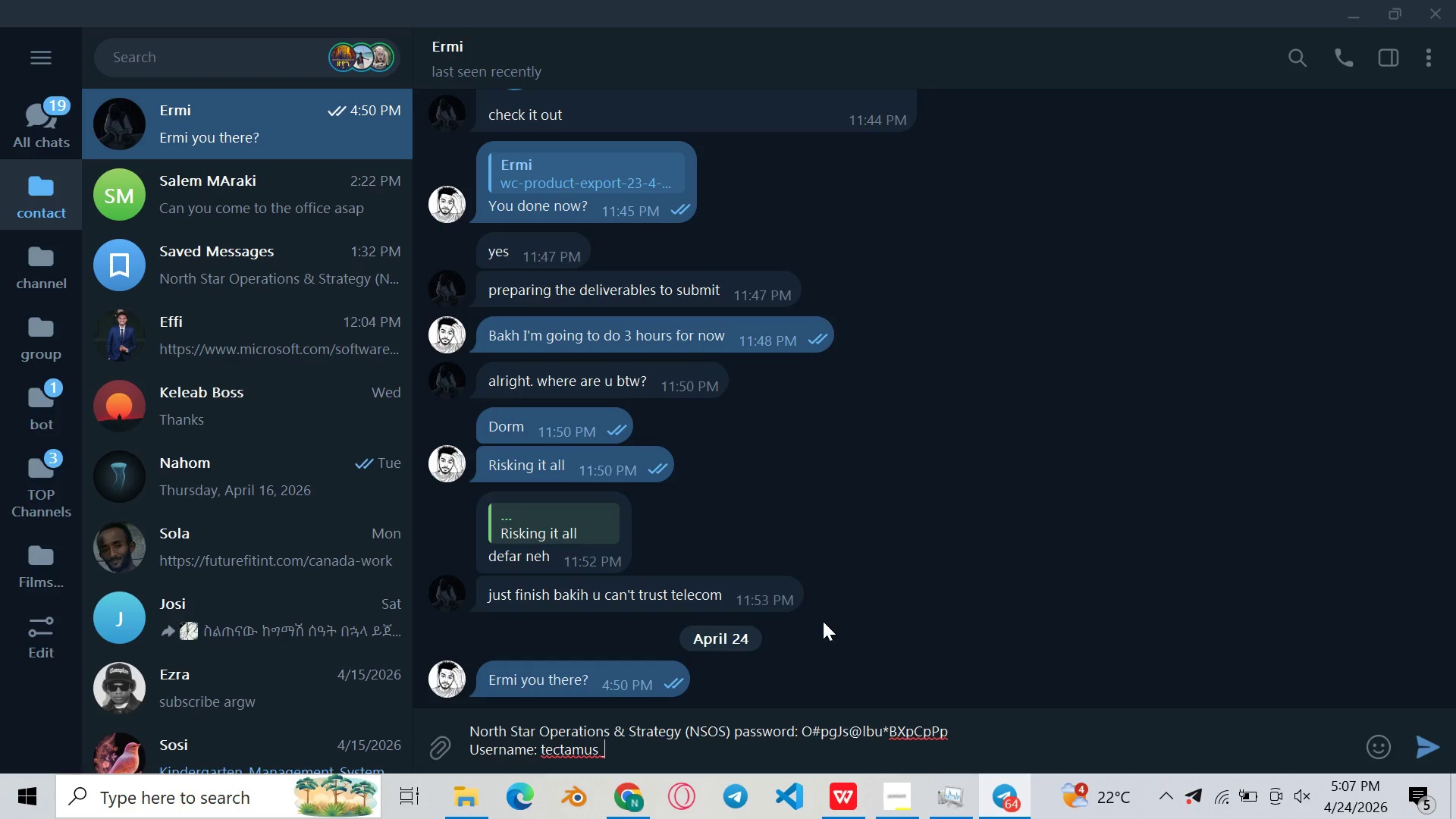 
type(zones)
 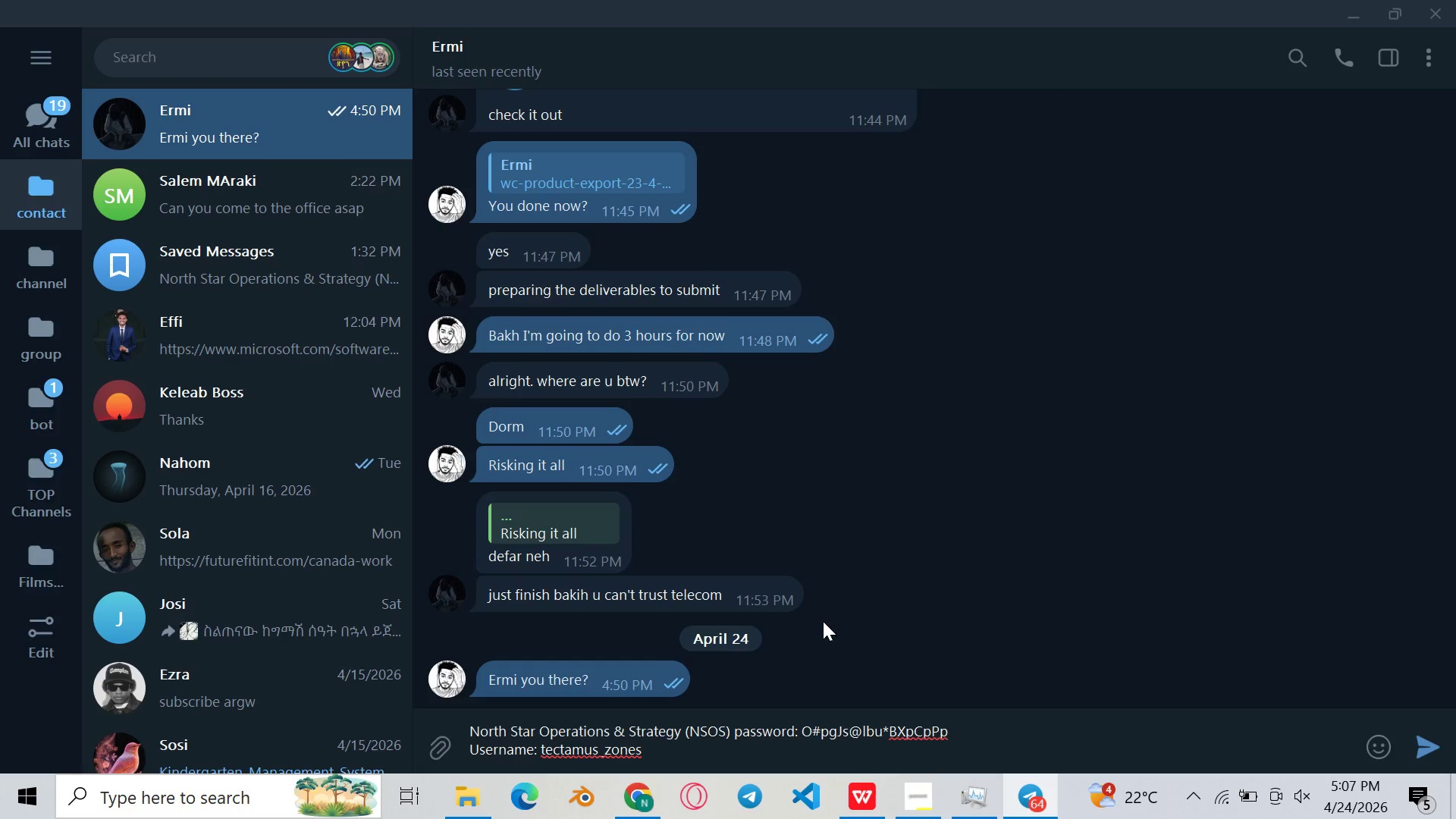 
key(Control+Enter)
 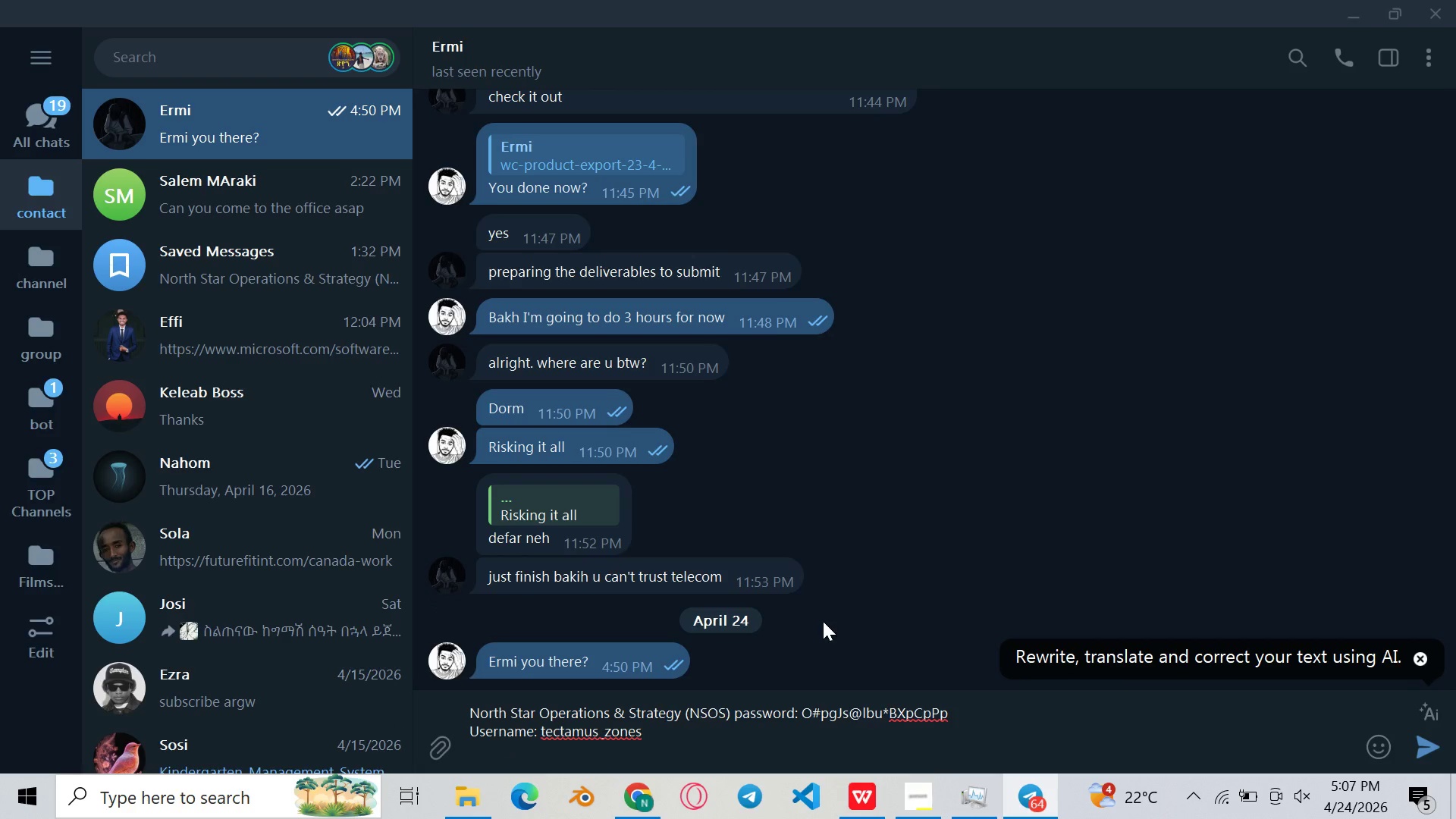 
type(product lin)
 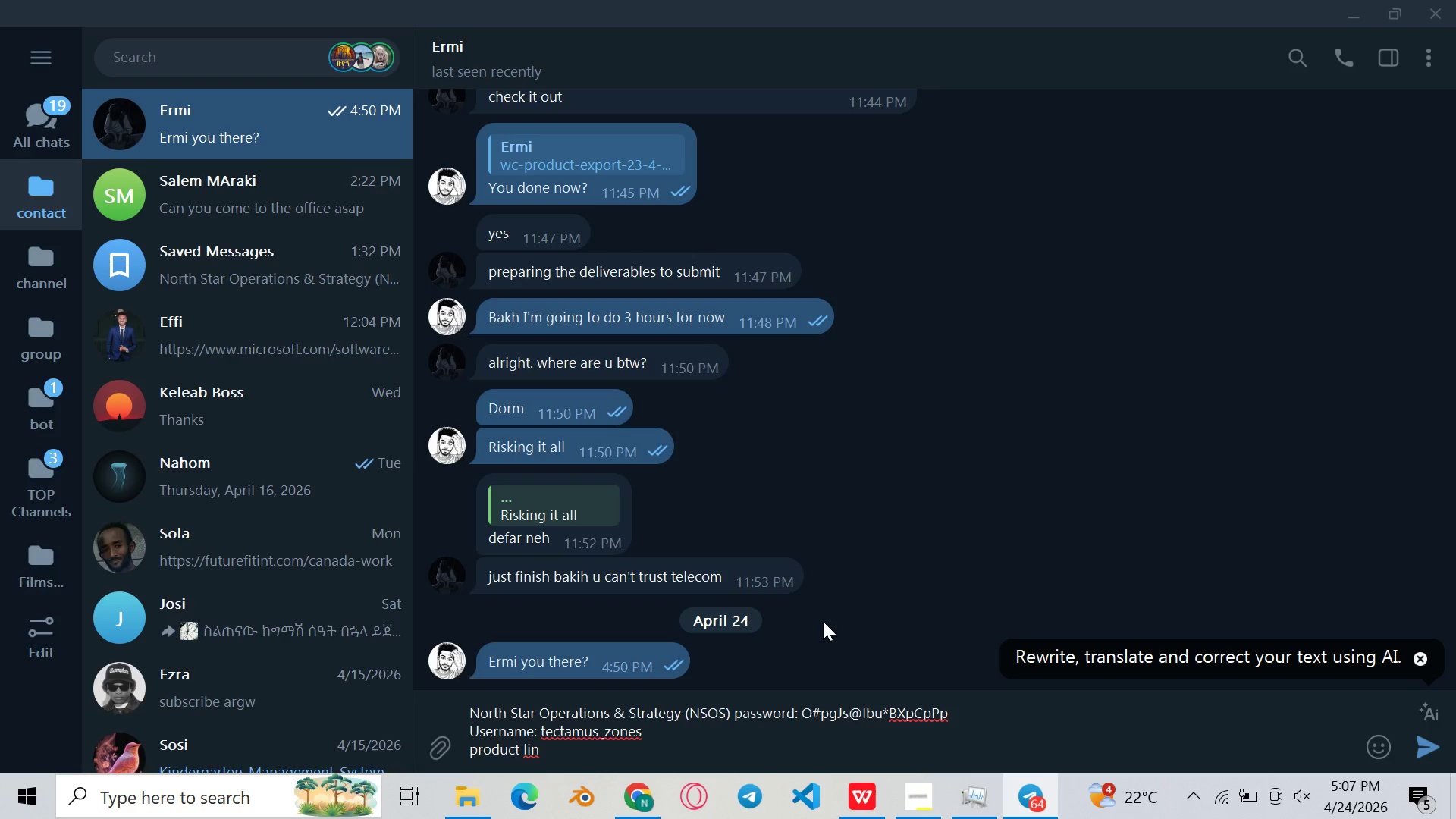 
key(ArrowLeft)
 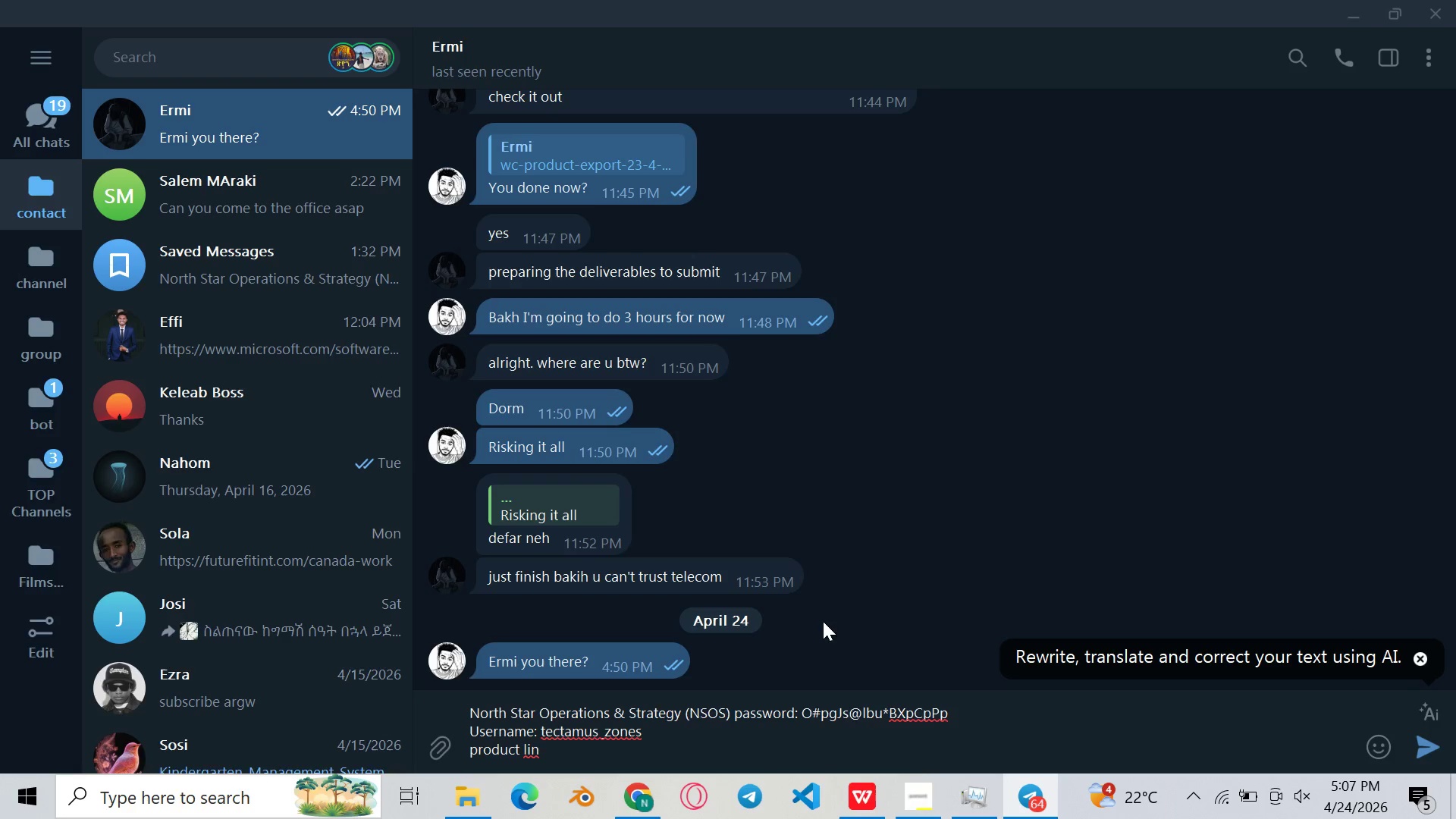 
key(ArrowLeft)
 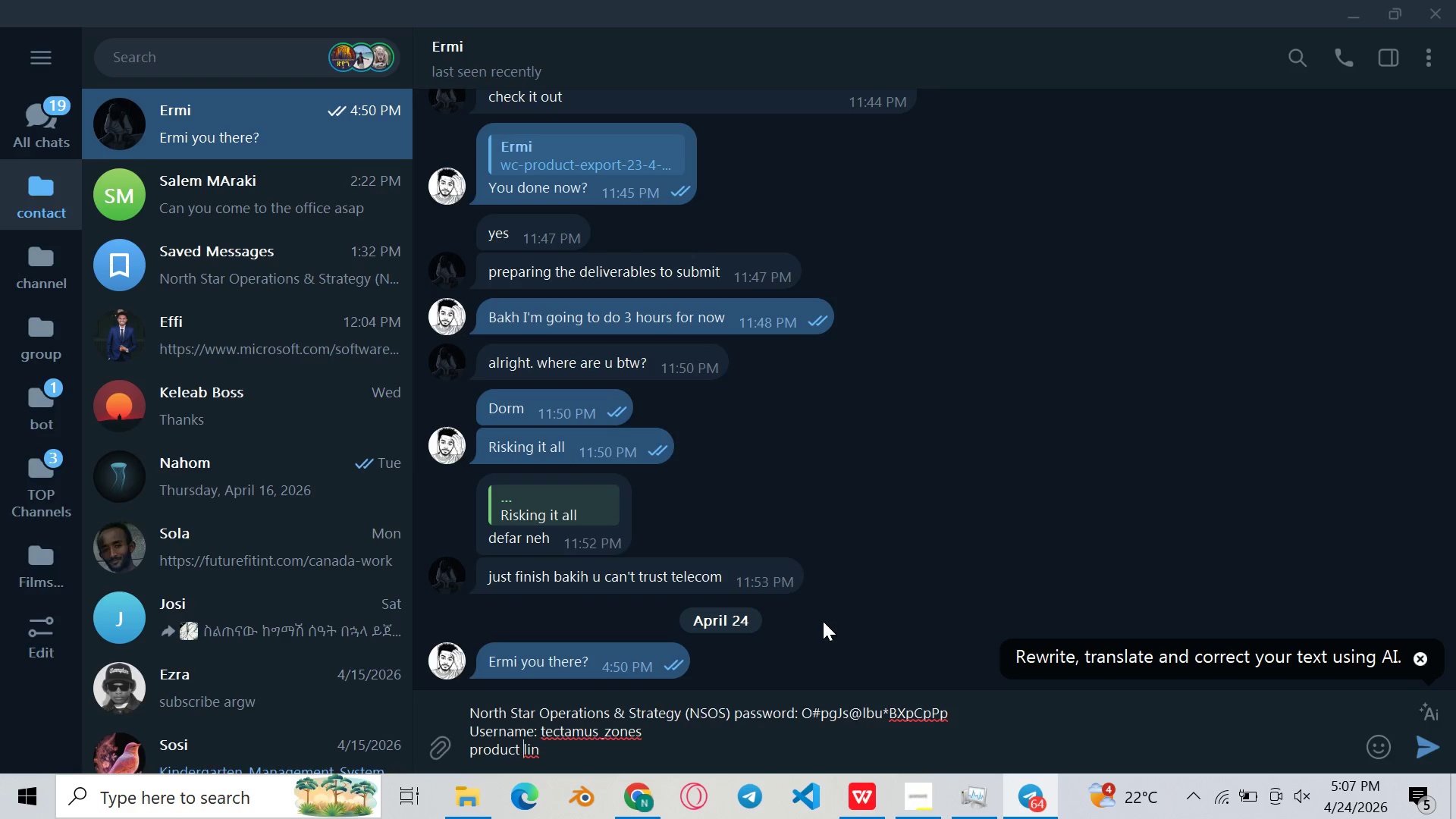 
key(ArrowLeft)
 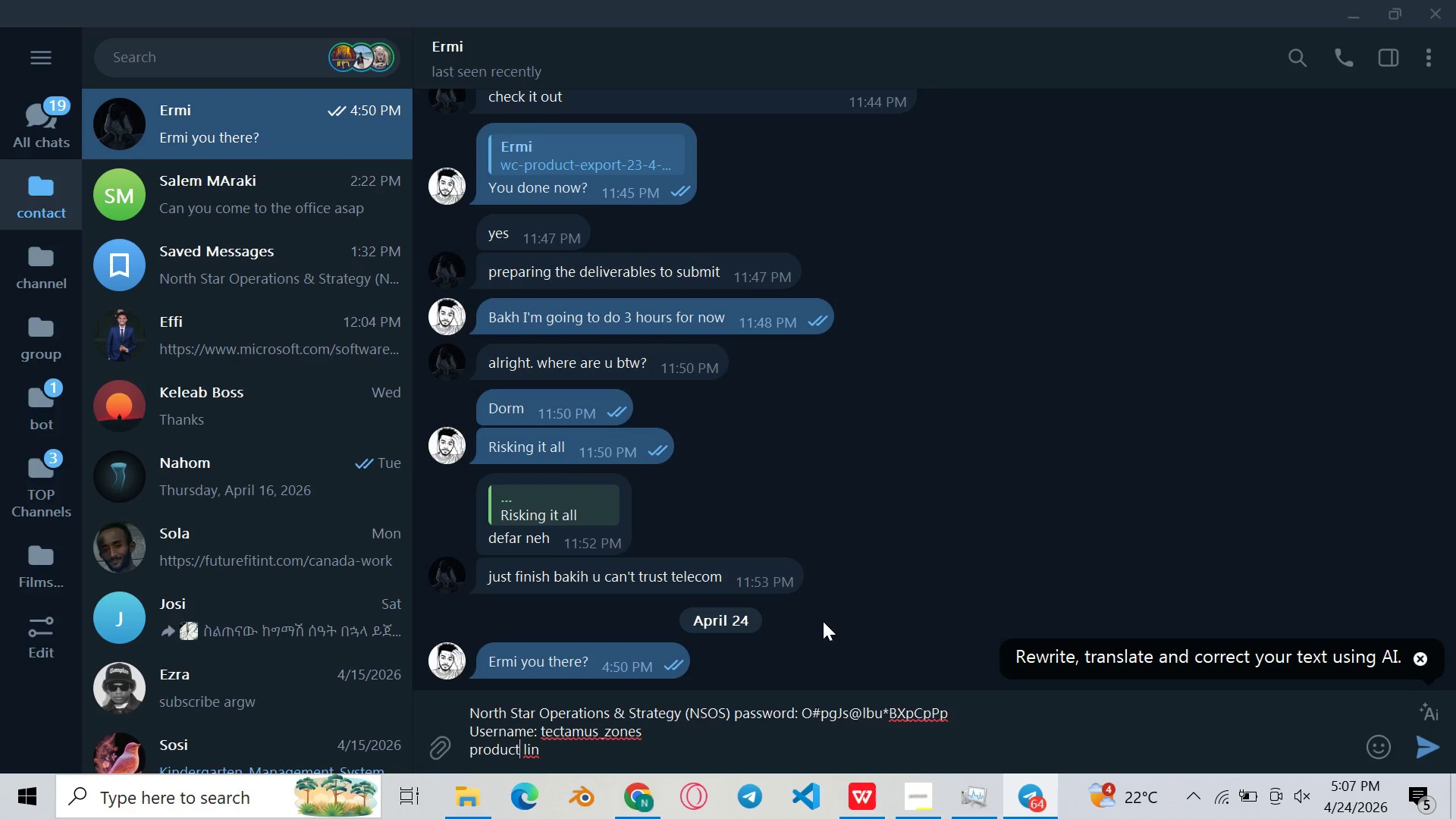 
key(ArrowLeft)
 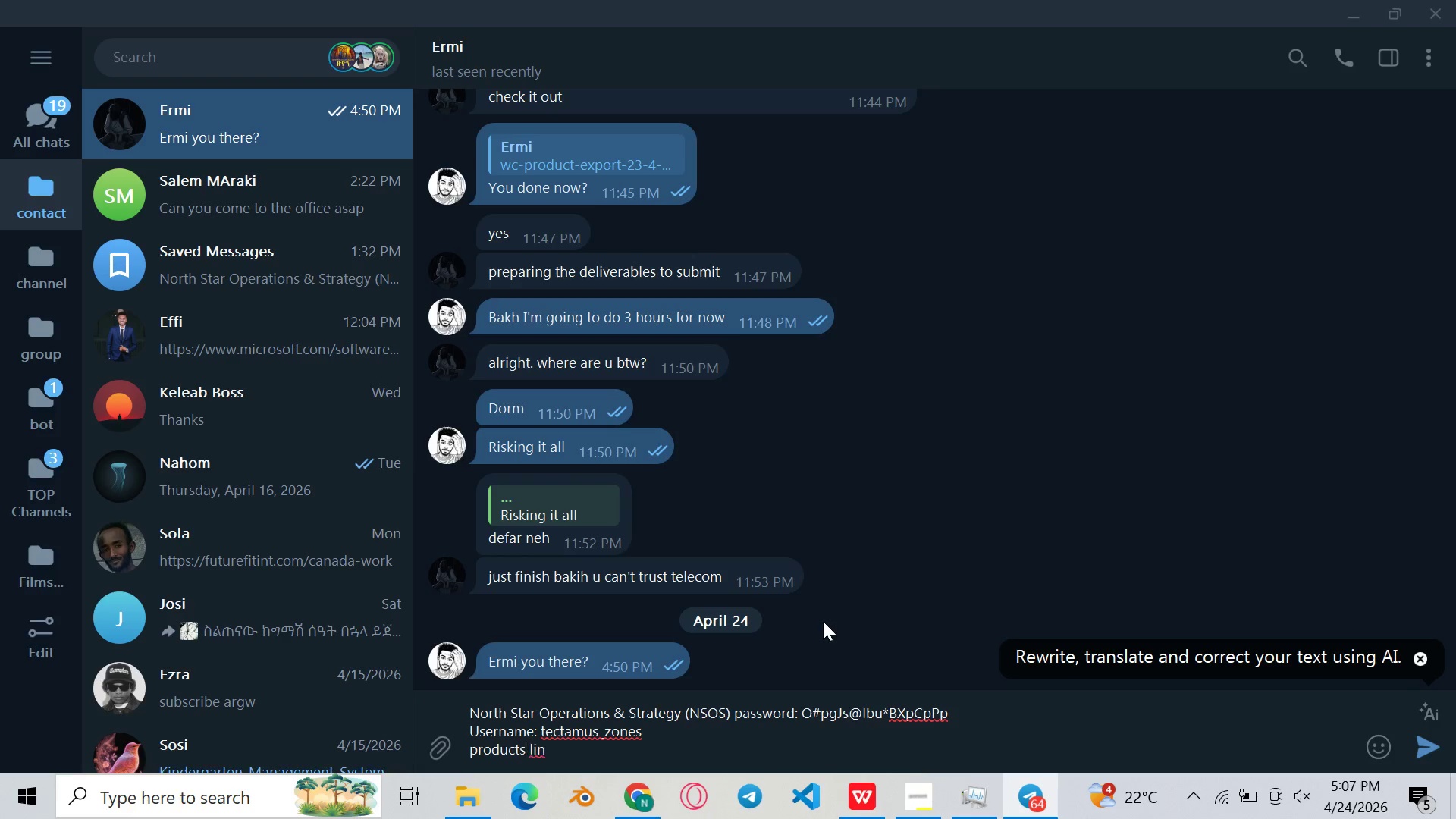 
key(S)
 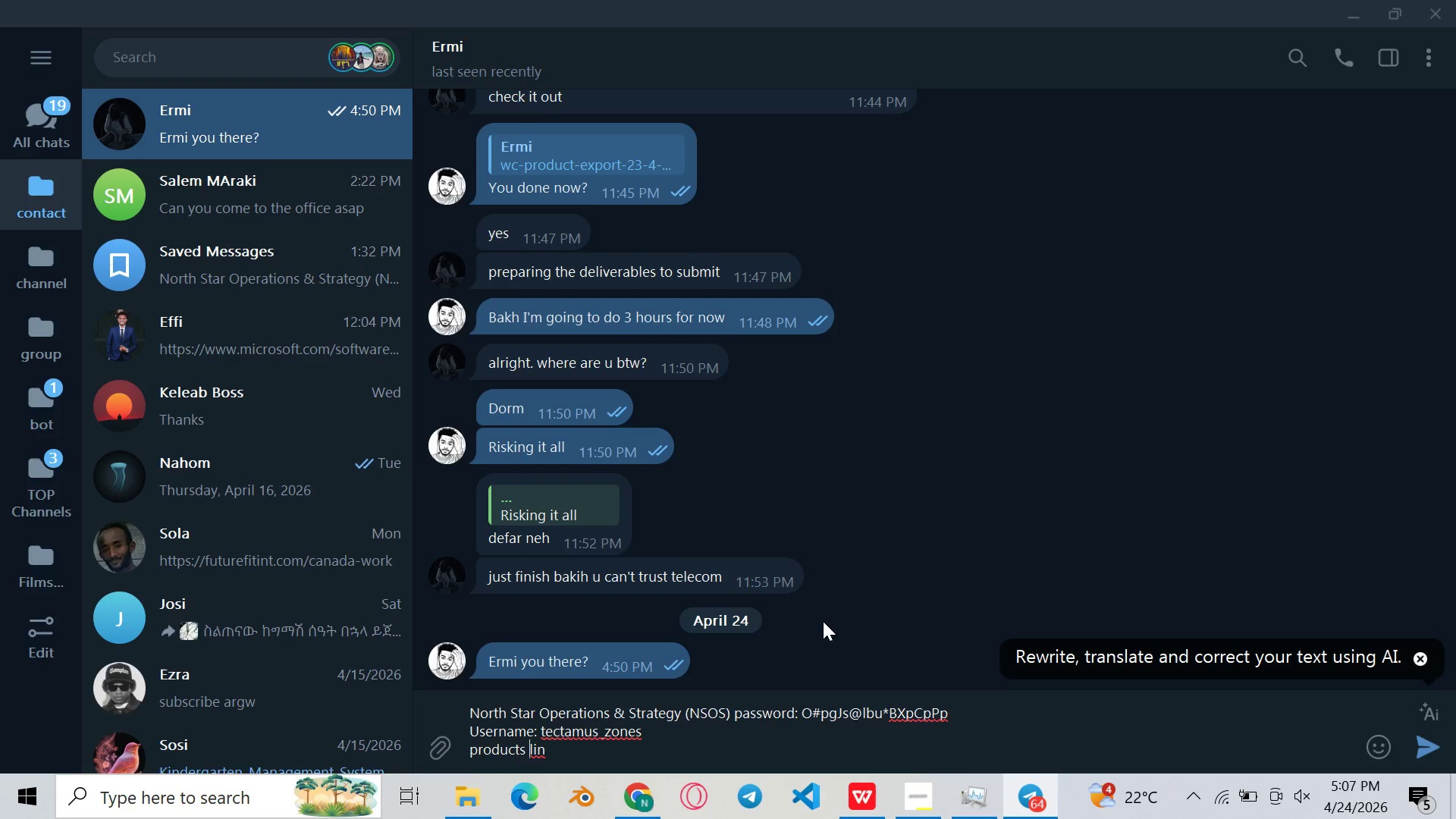 
key(ArrowRight)
 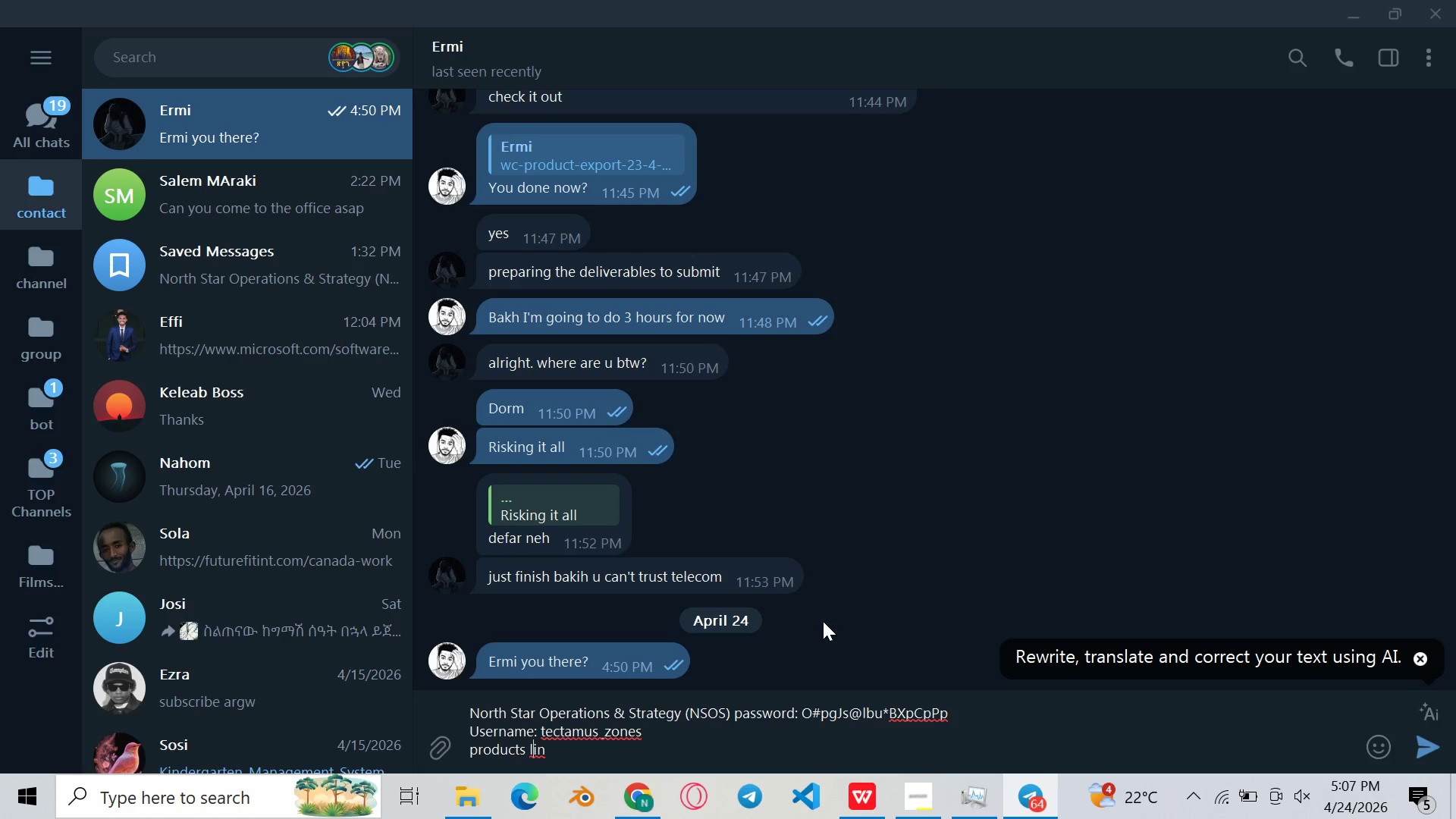 
key(ArrowRight)
 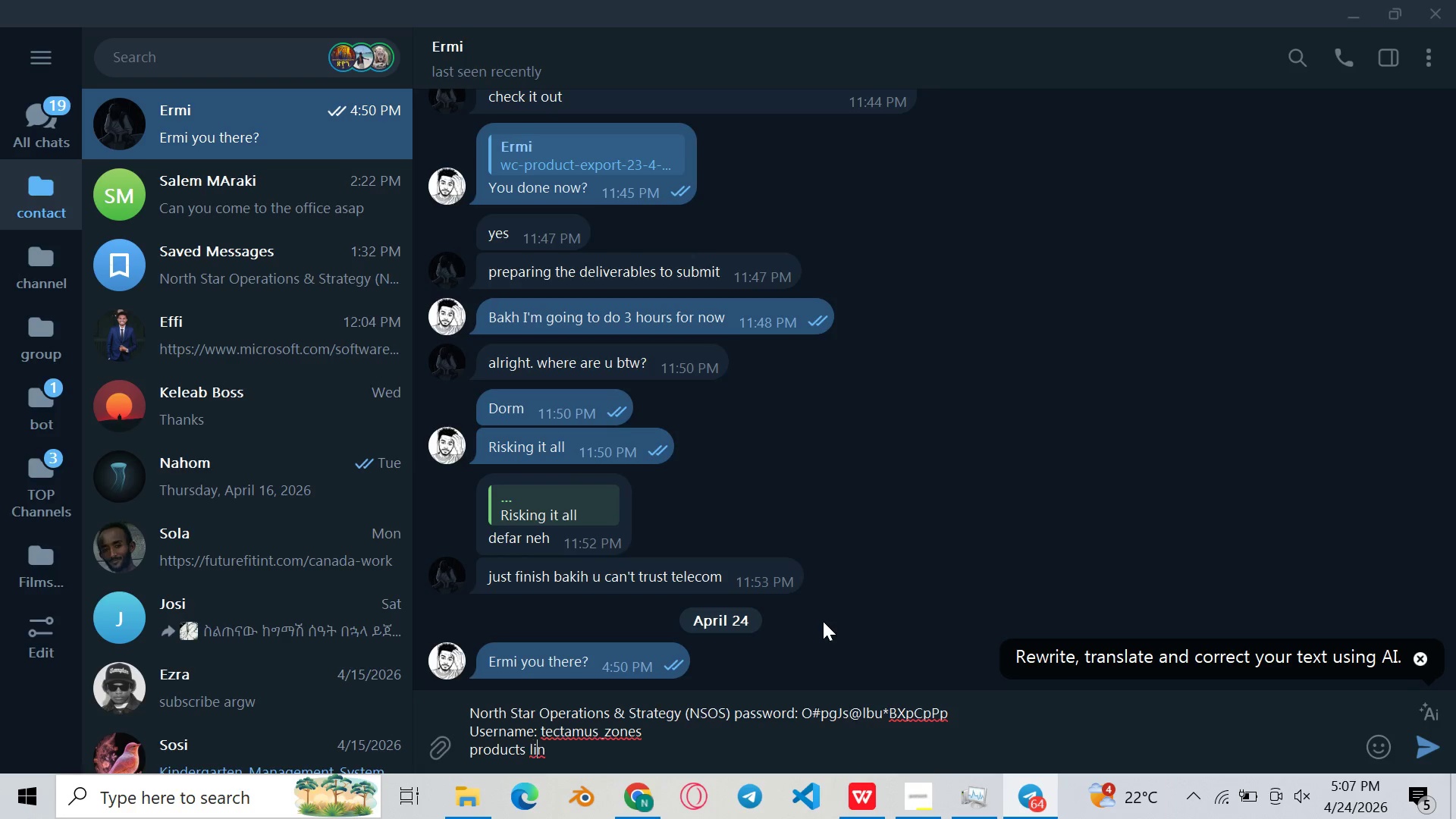 
key(ArrowRight)
 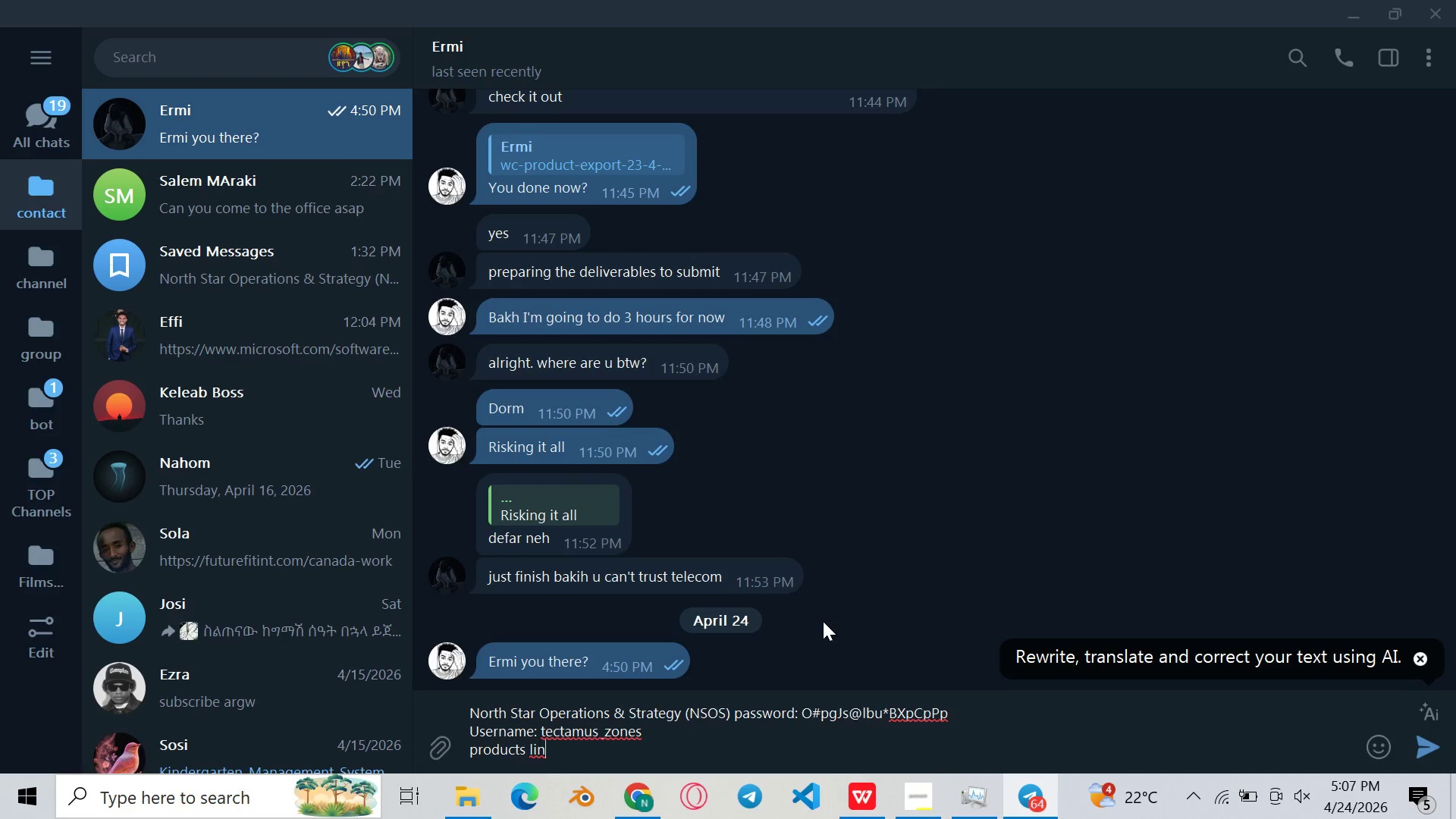 
key(ArrowRight)
 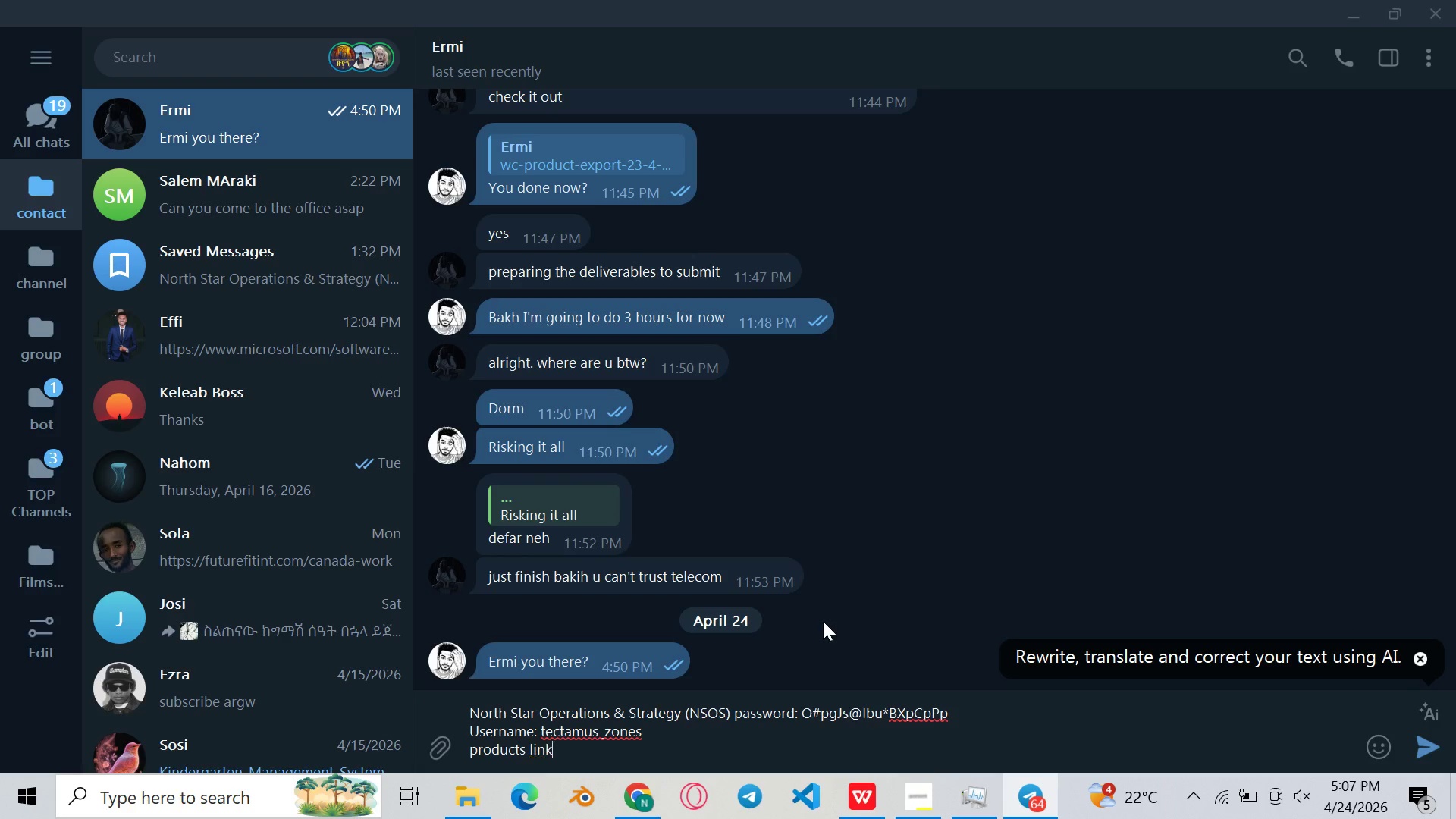 
key(K)
 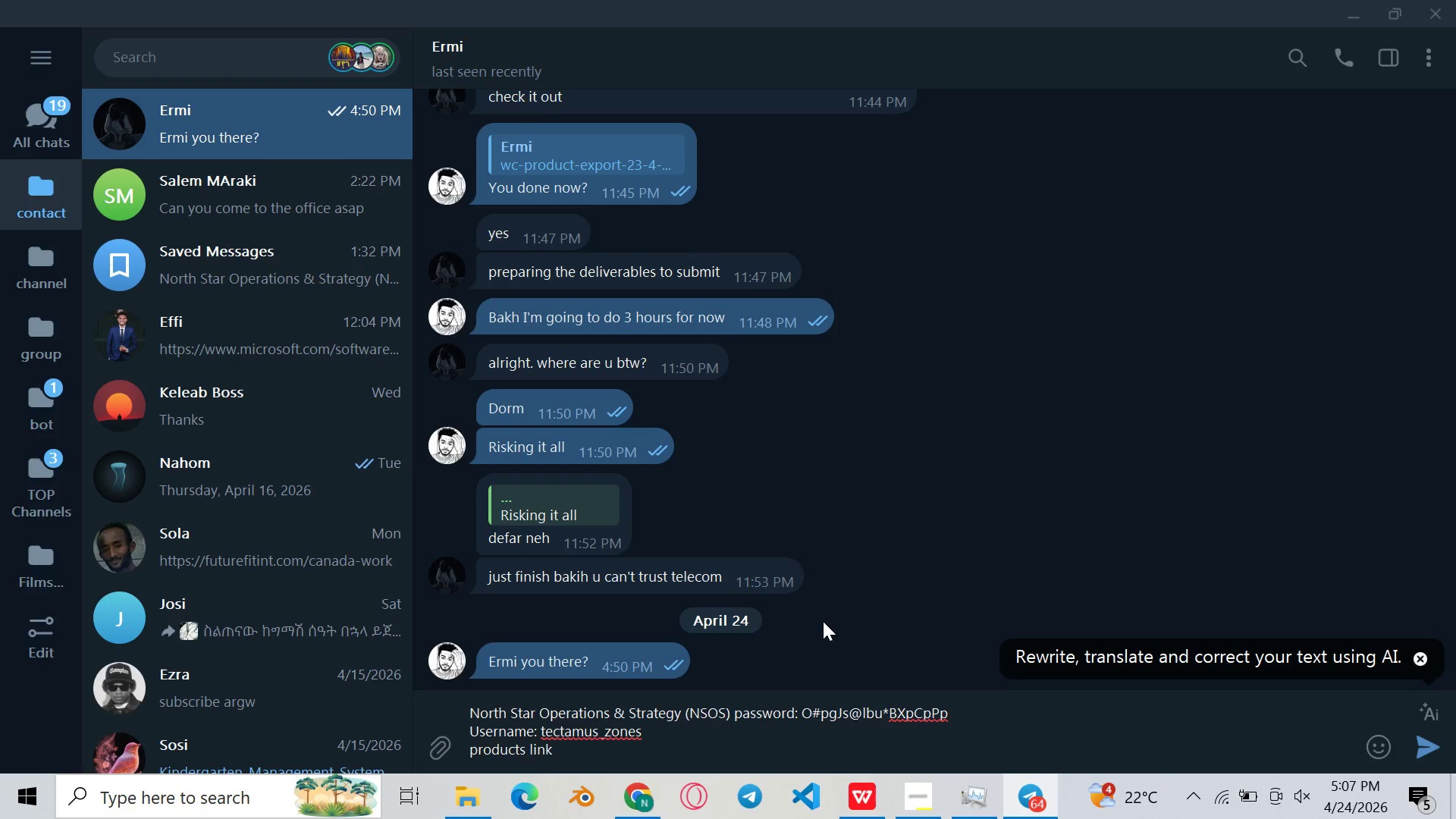 
hold_key(key=ShiftLeft, duration=0.66)
 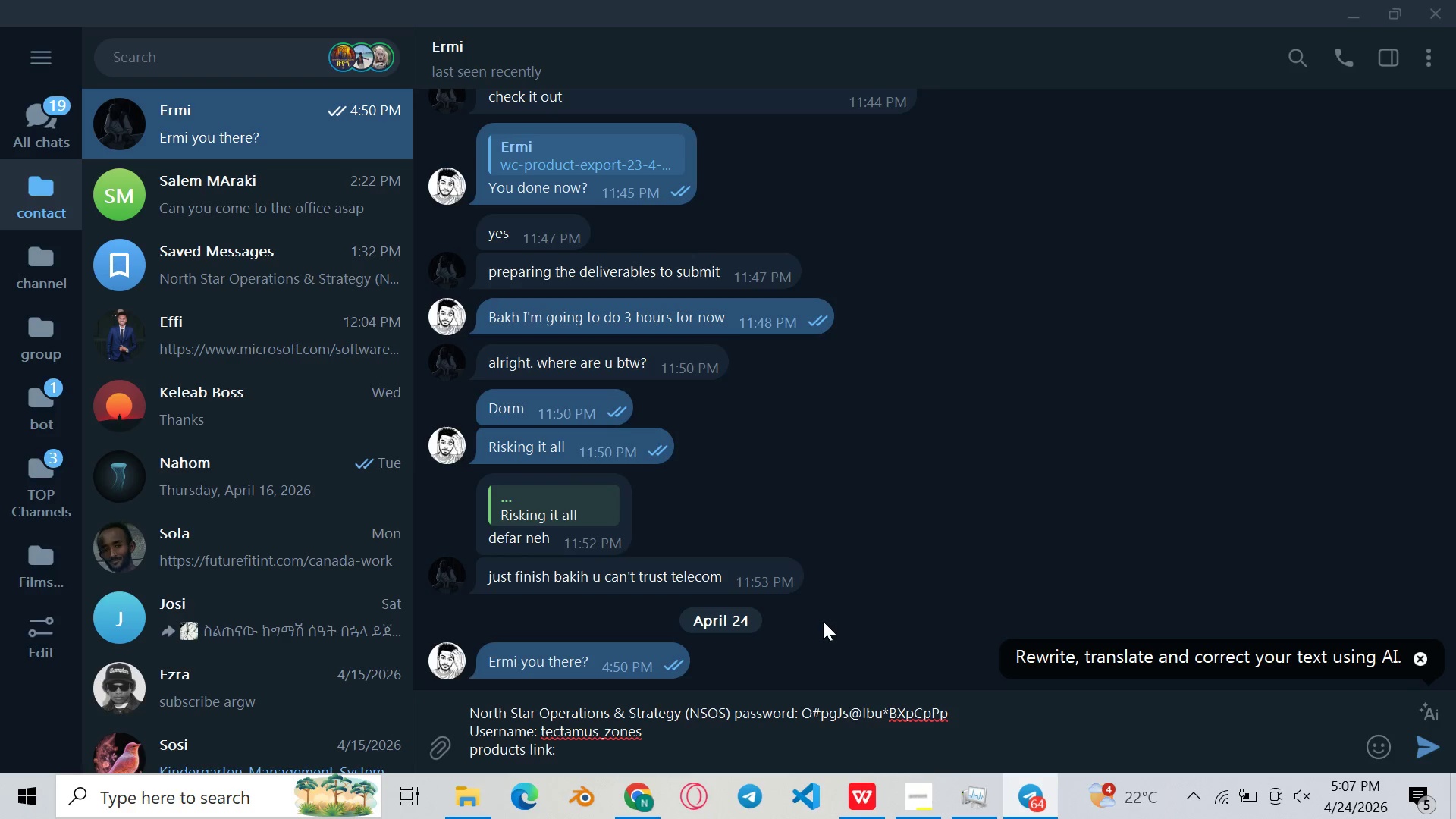 
key(Semicolon)
 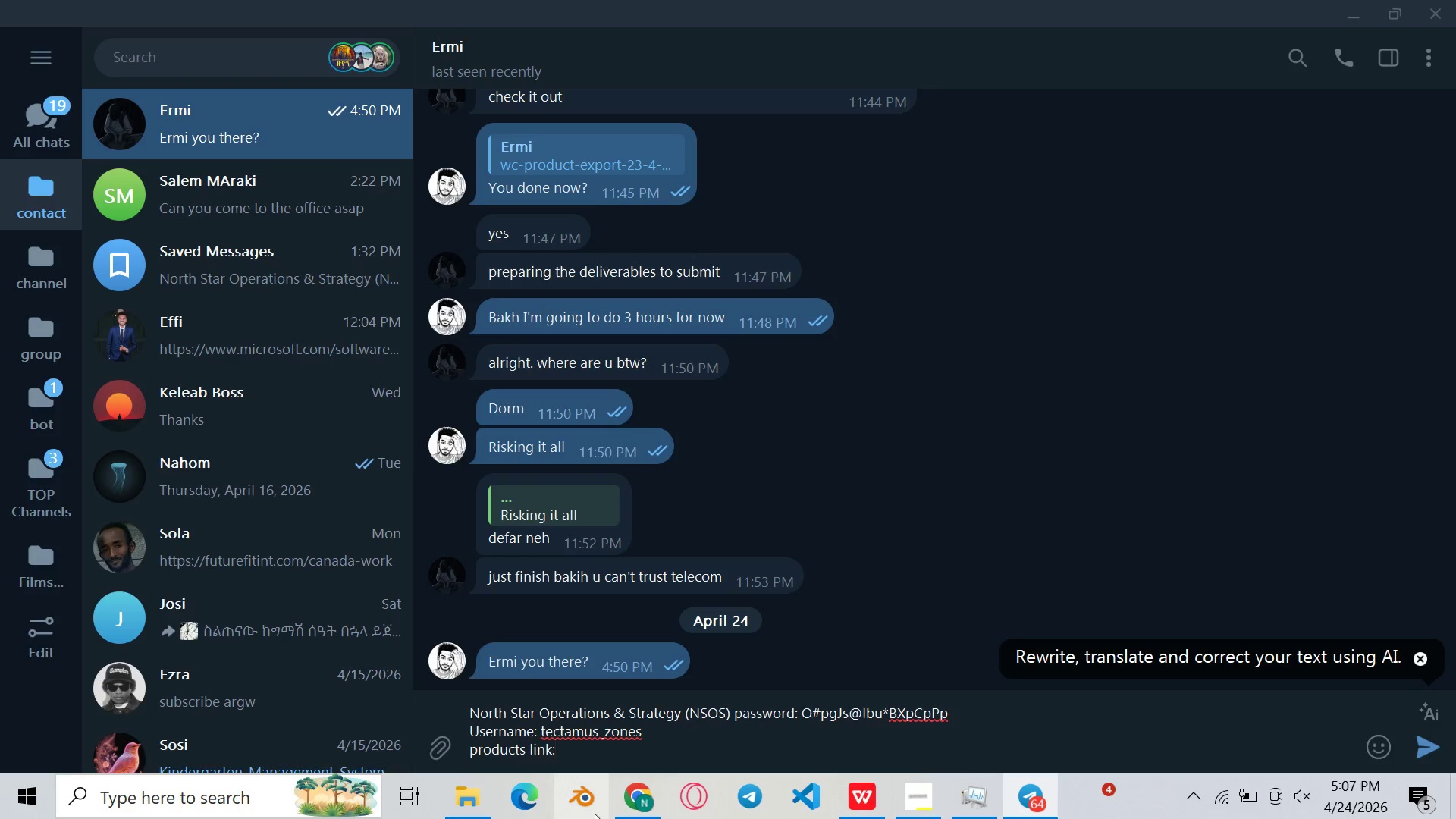 
left_click([650, 790])
 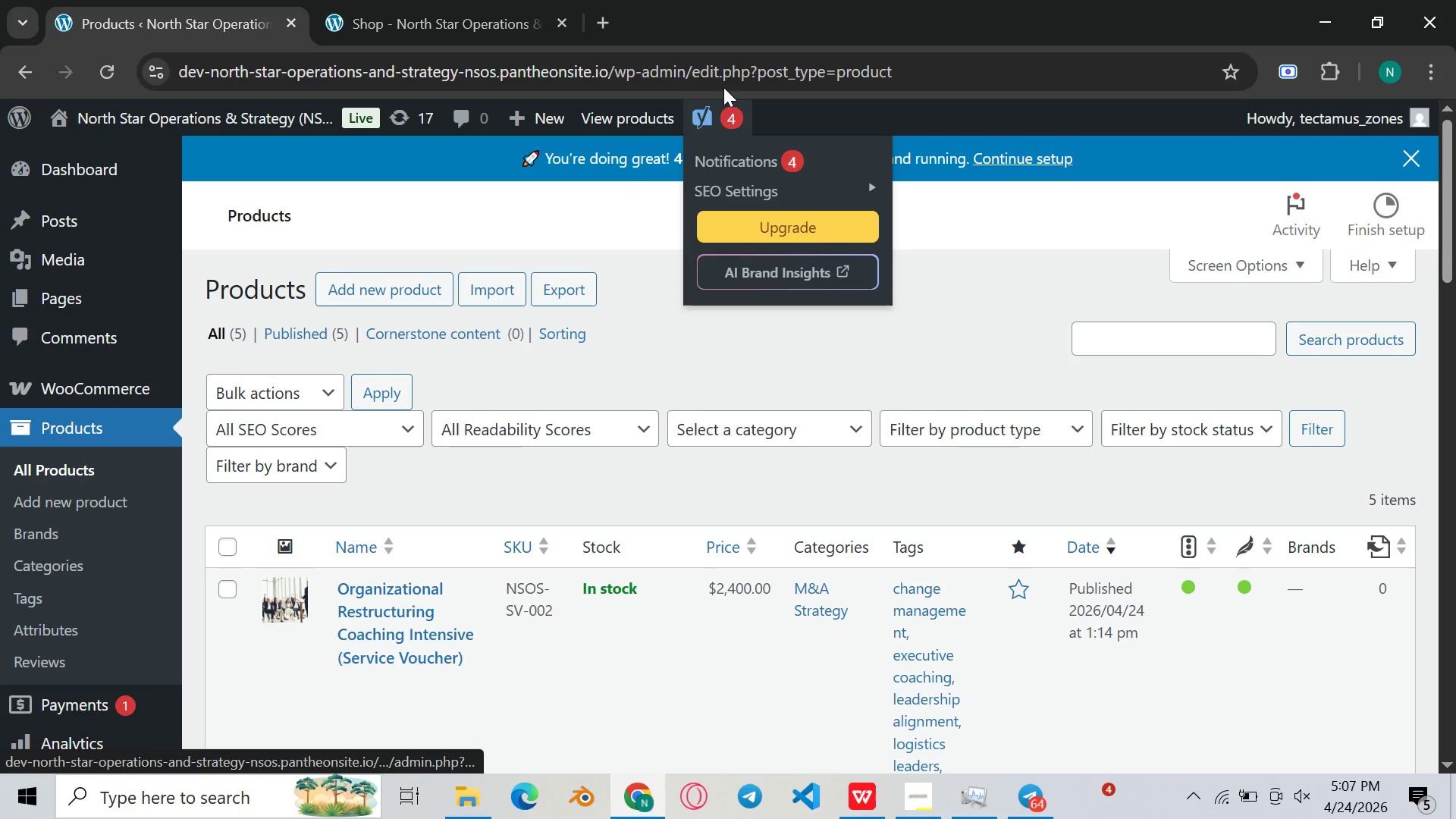 
left_click([727, 80])
 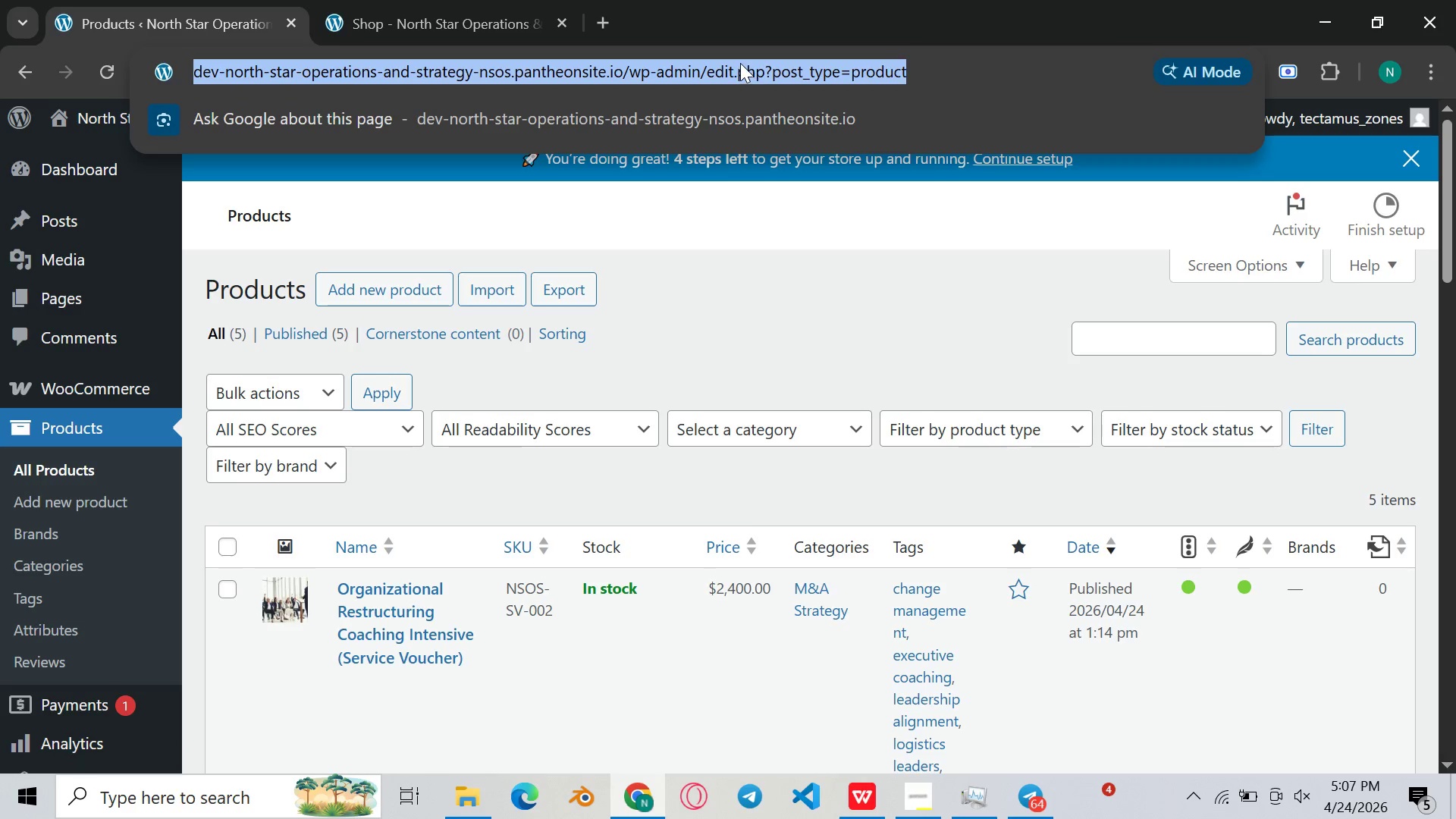 
right_click([740, 63])
 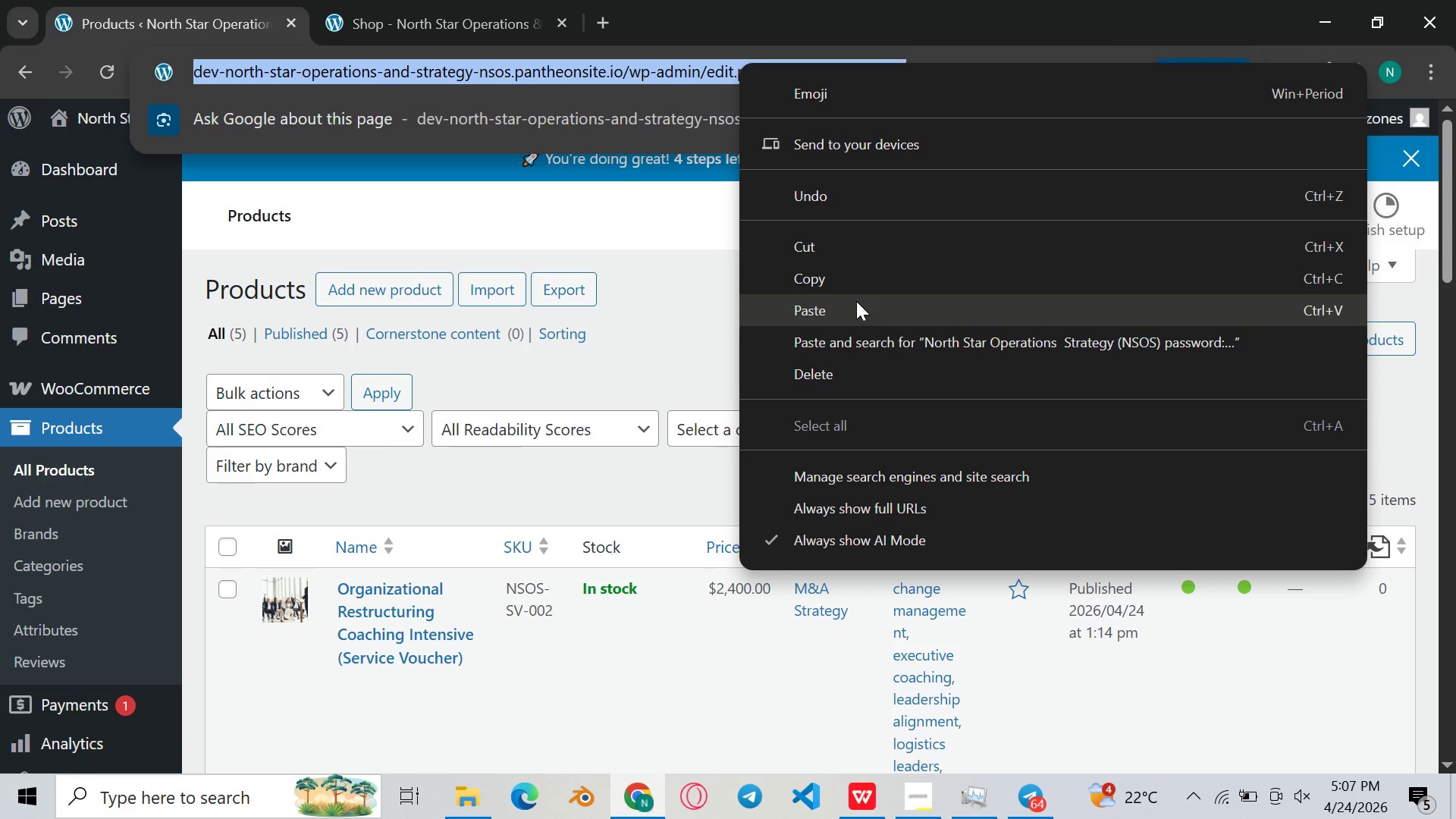 
left_click([865, 285])
 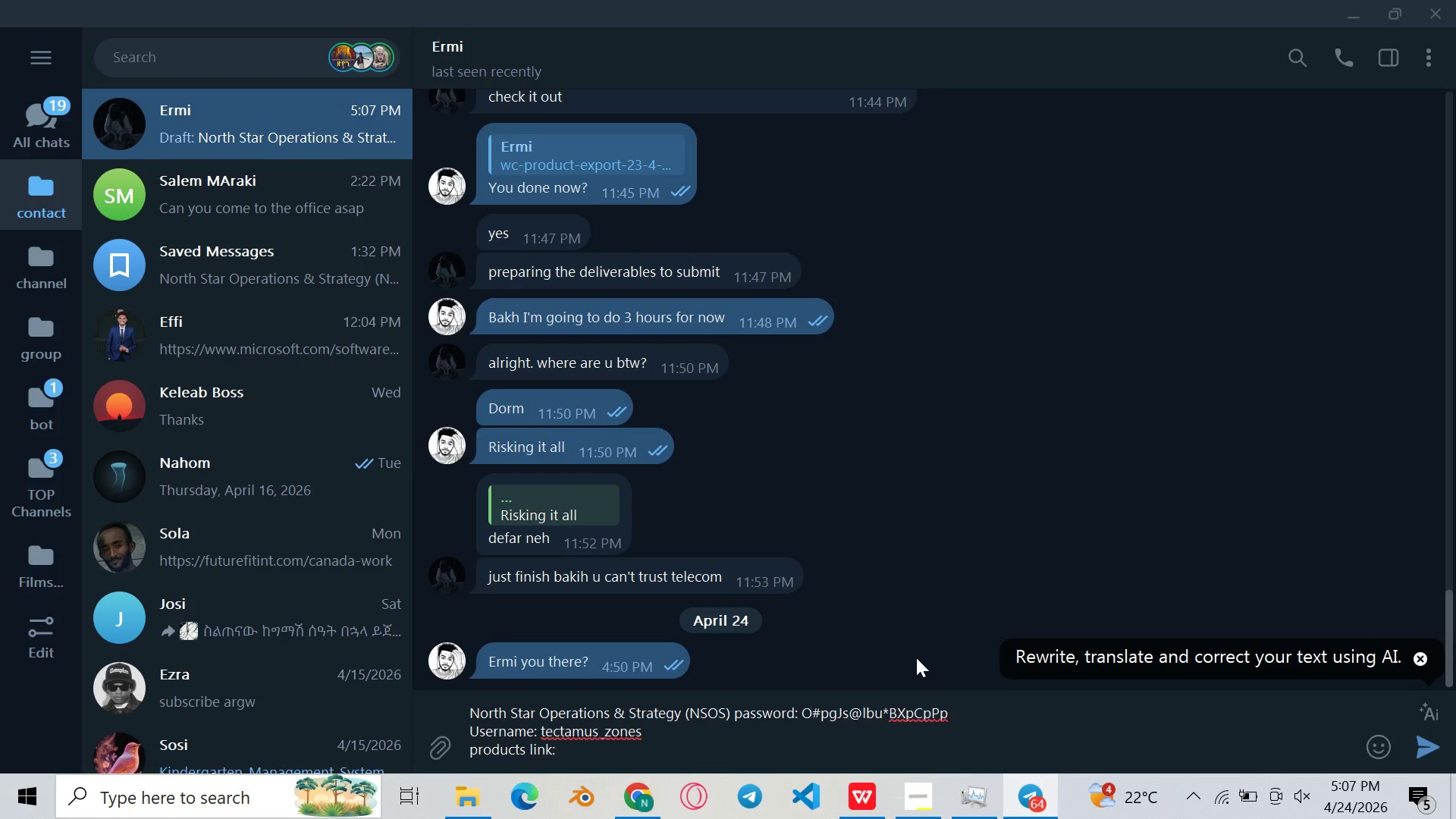 
key(Space)
 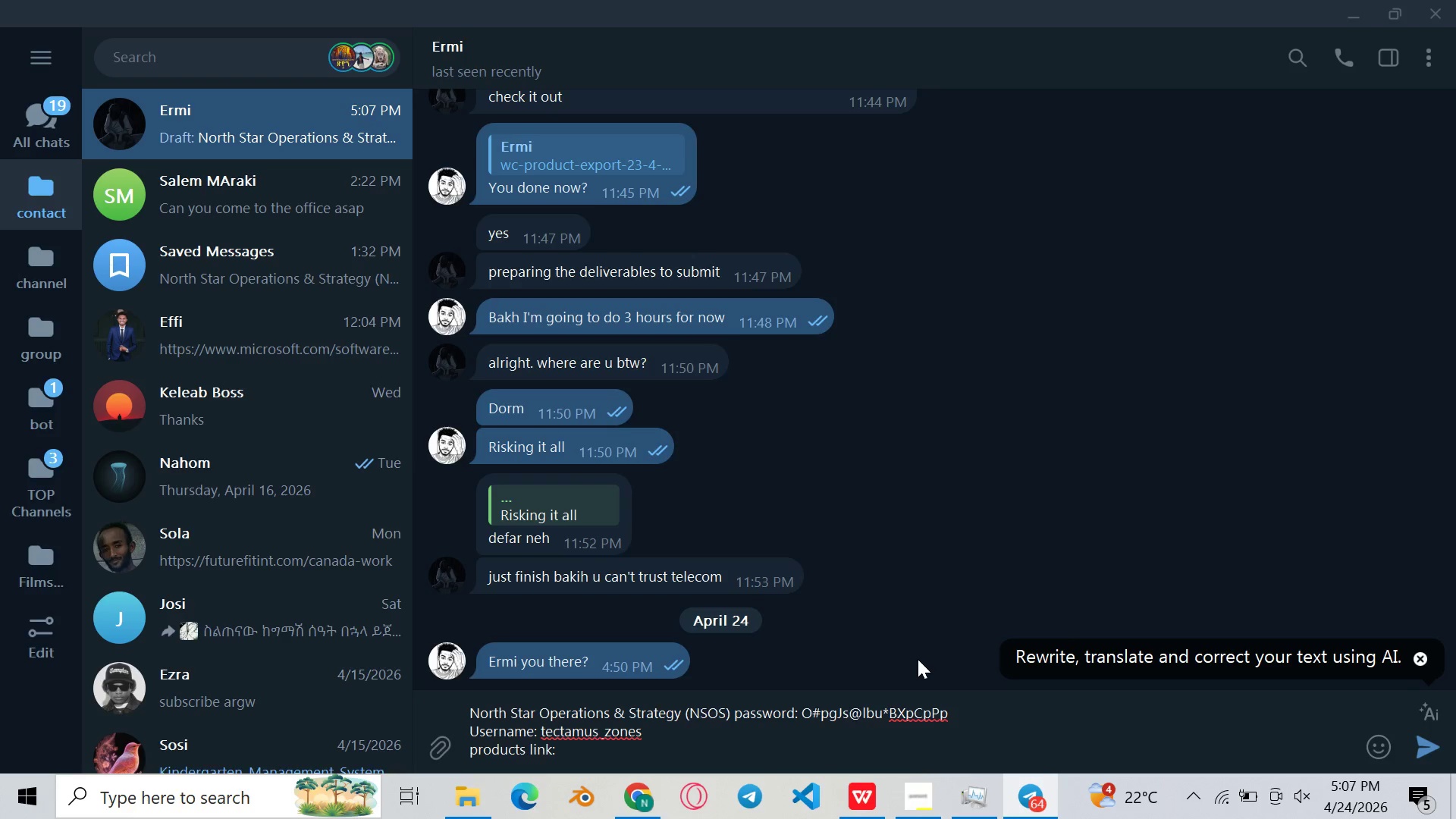 
key(Control+ControlLeft)
 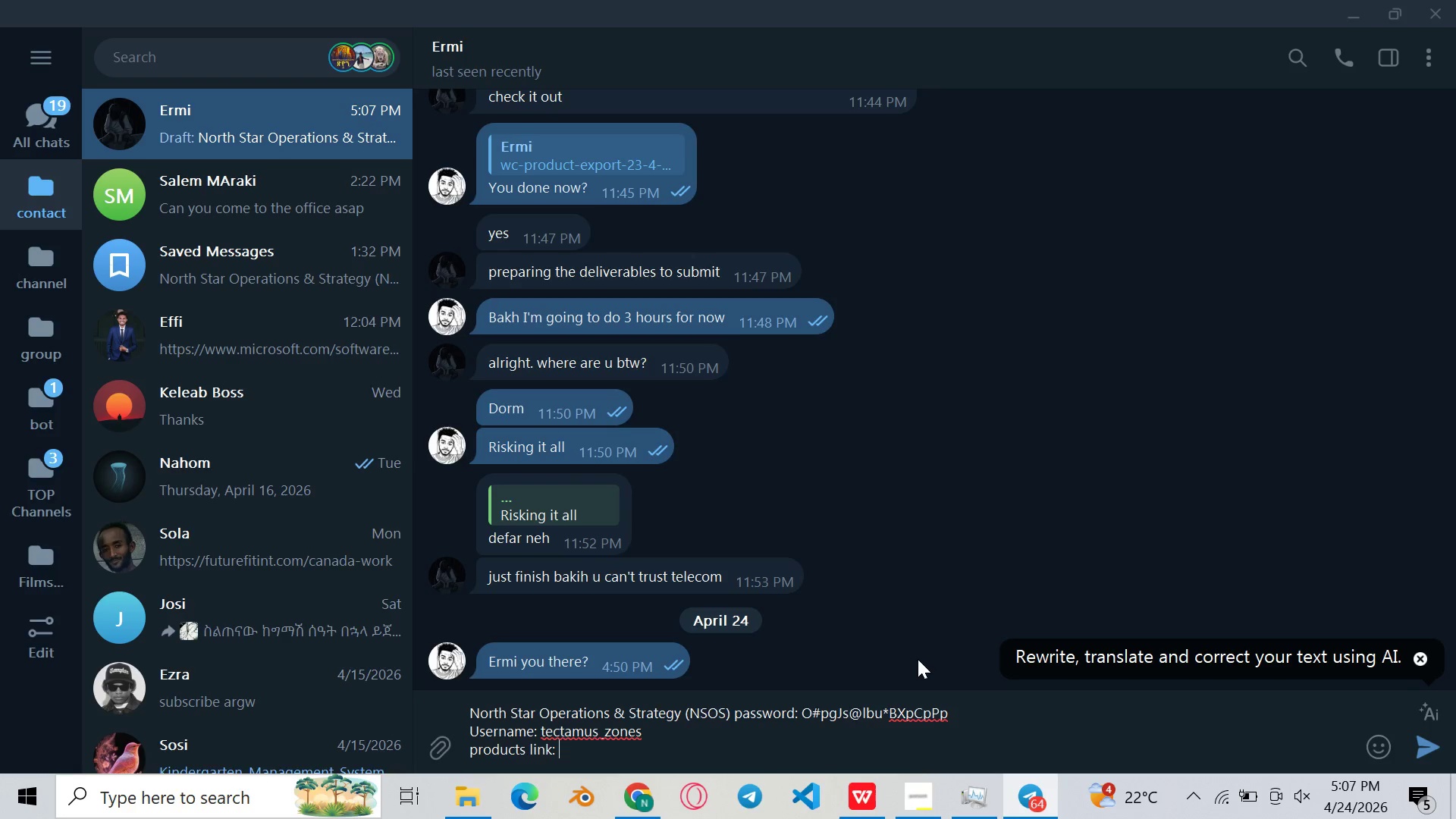 
key(Control+ControlLeft)
 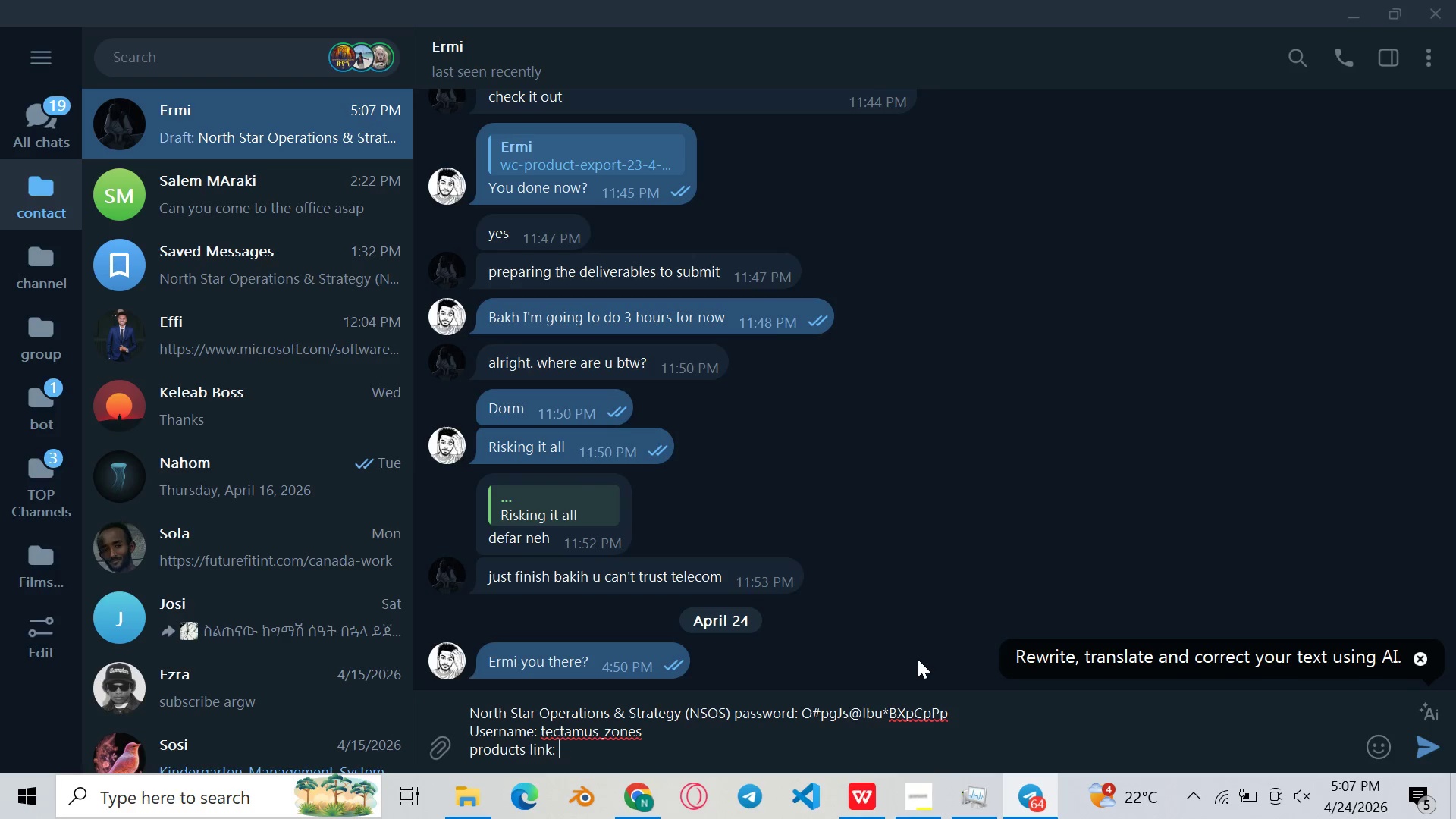 
key(Control+V)
 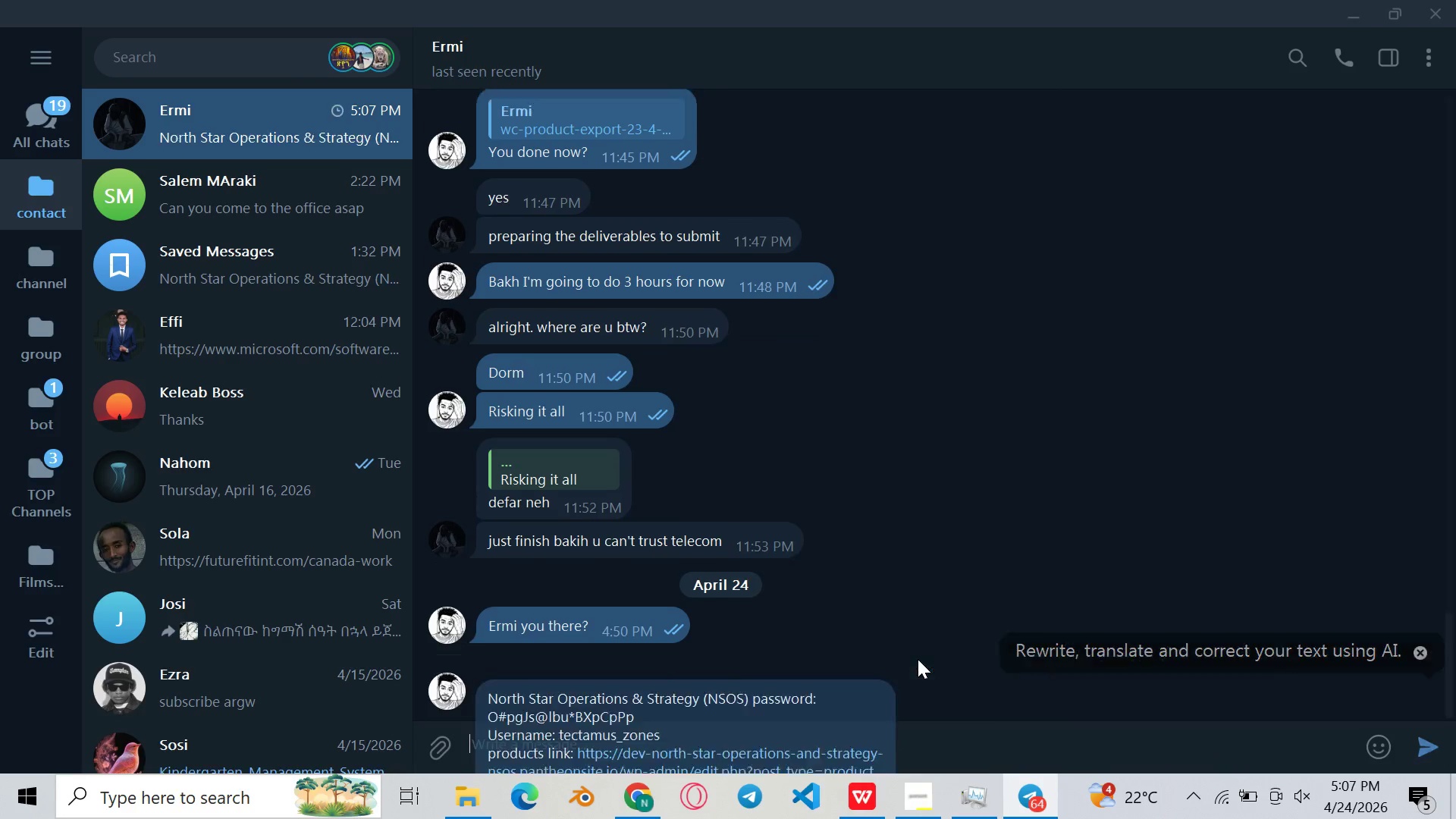 
key(Enter)
 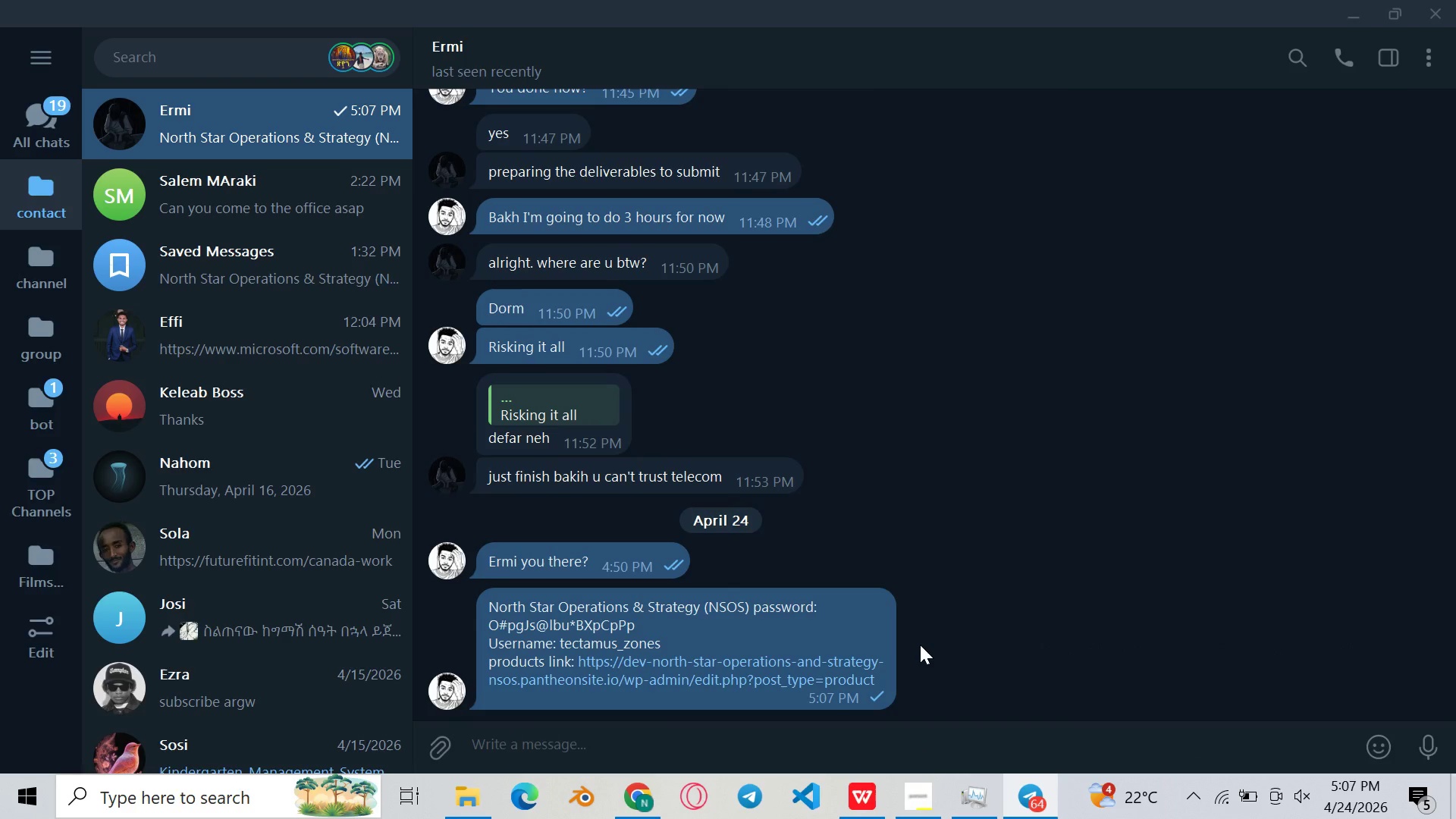 
wait(5.97)
 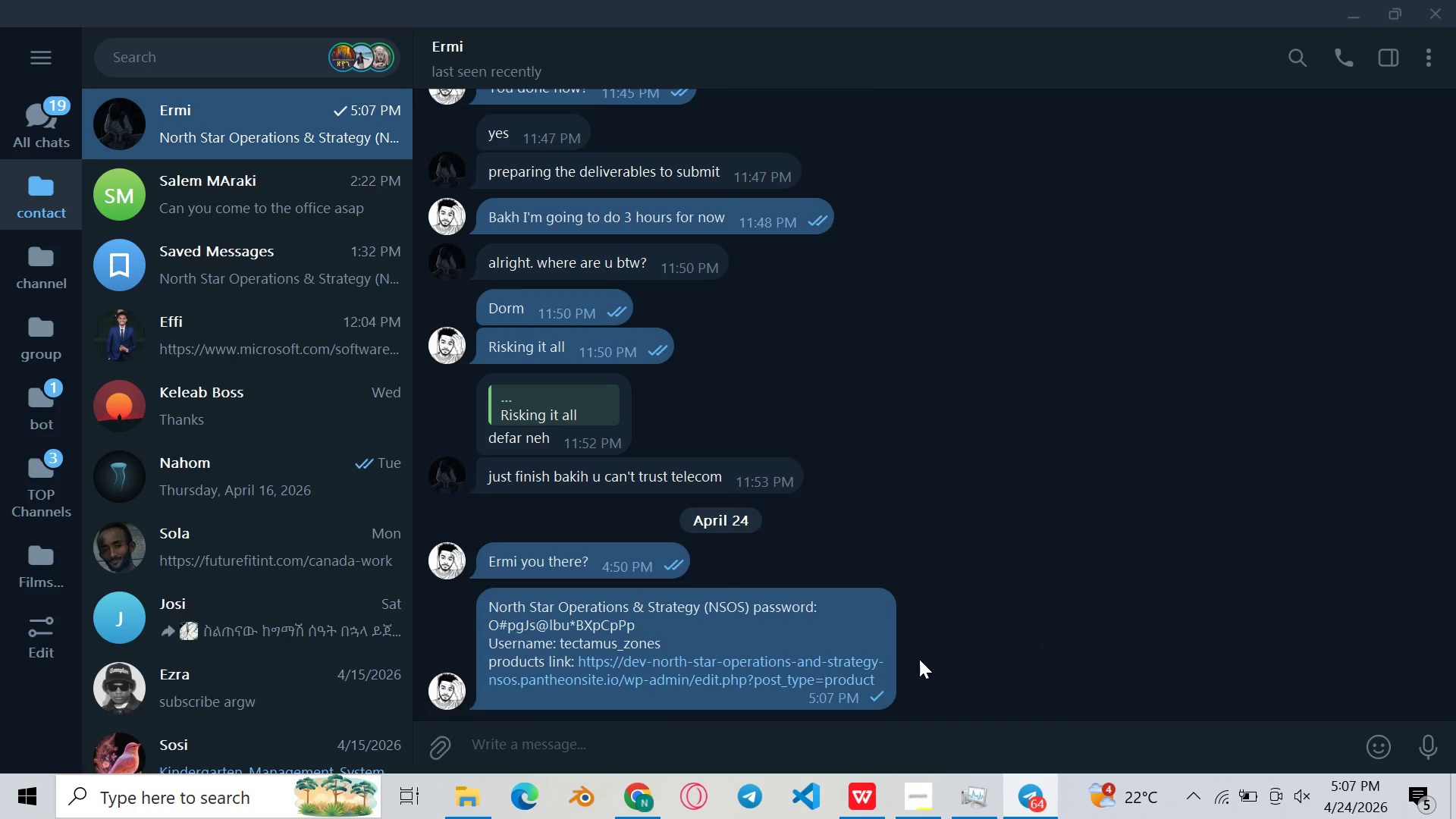 
mouse_move([779, 640])
 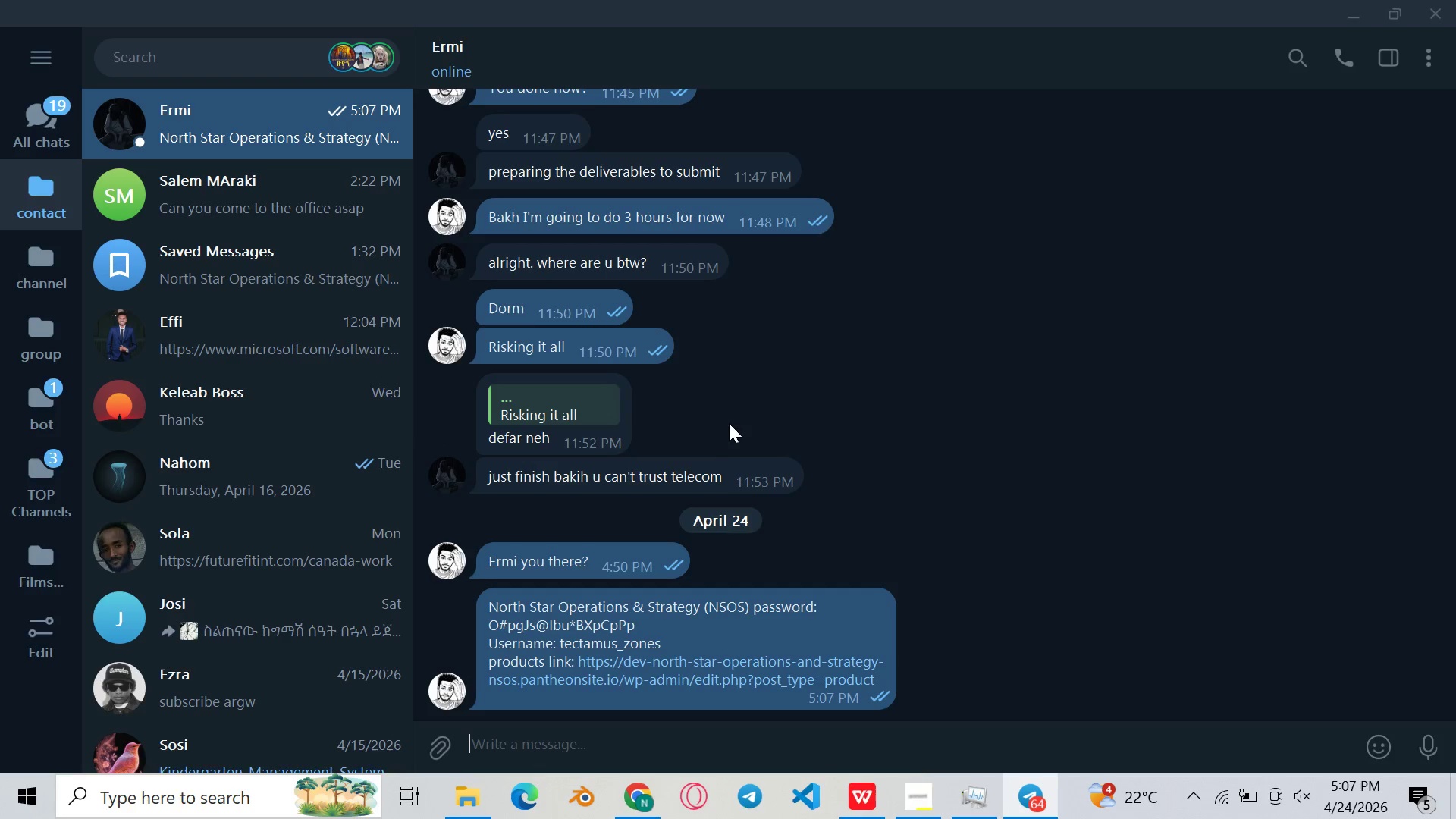 
mouse_move([675, 472])
 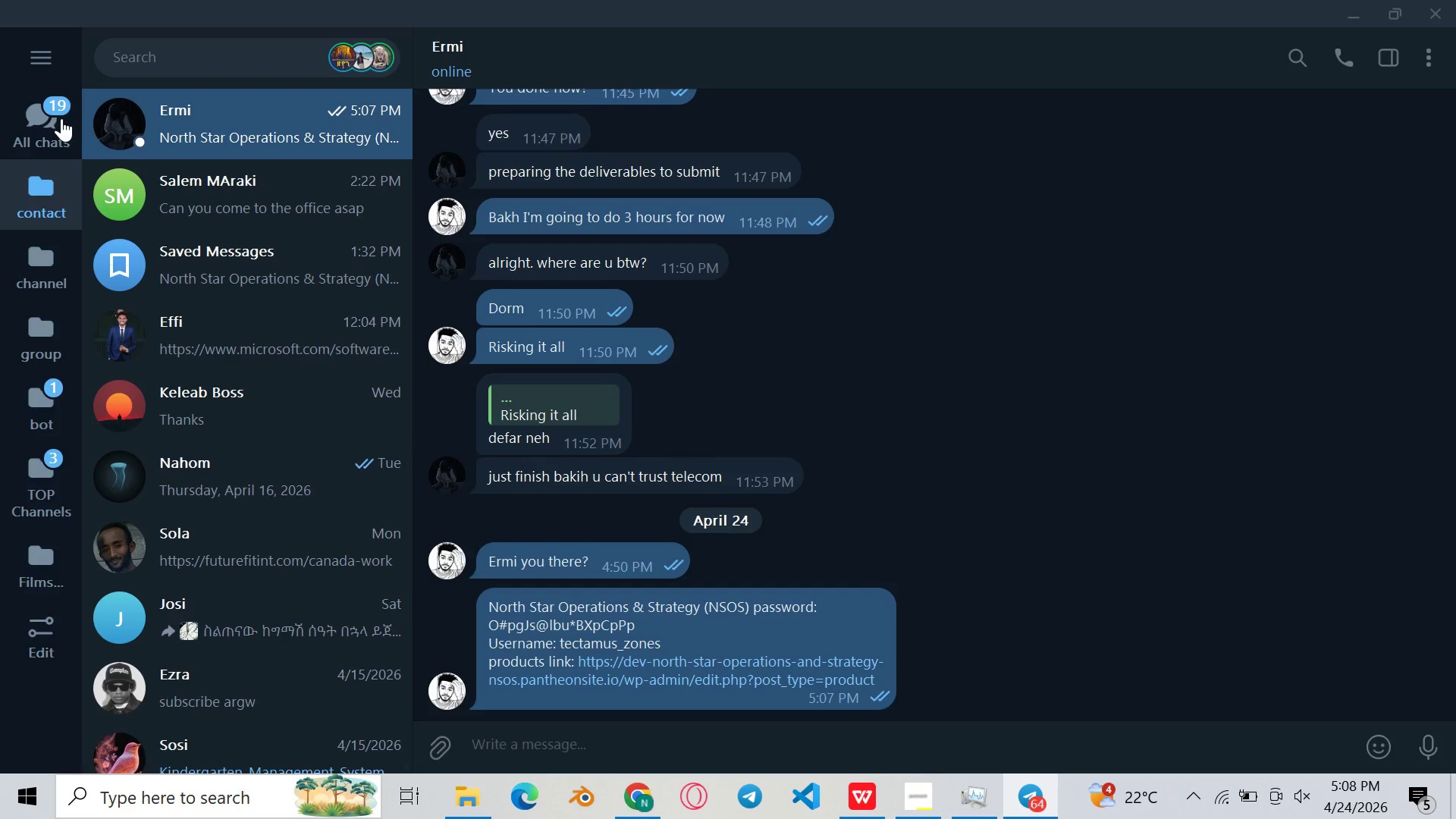 
left_click([60, 122])
 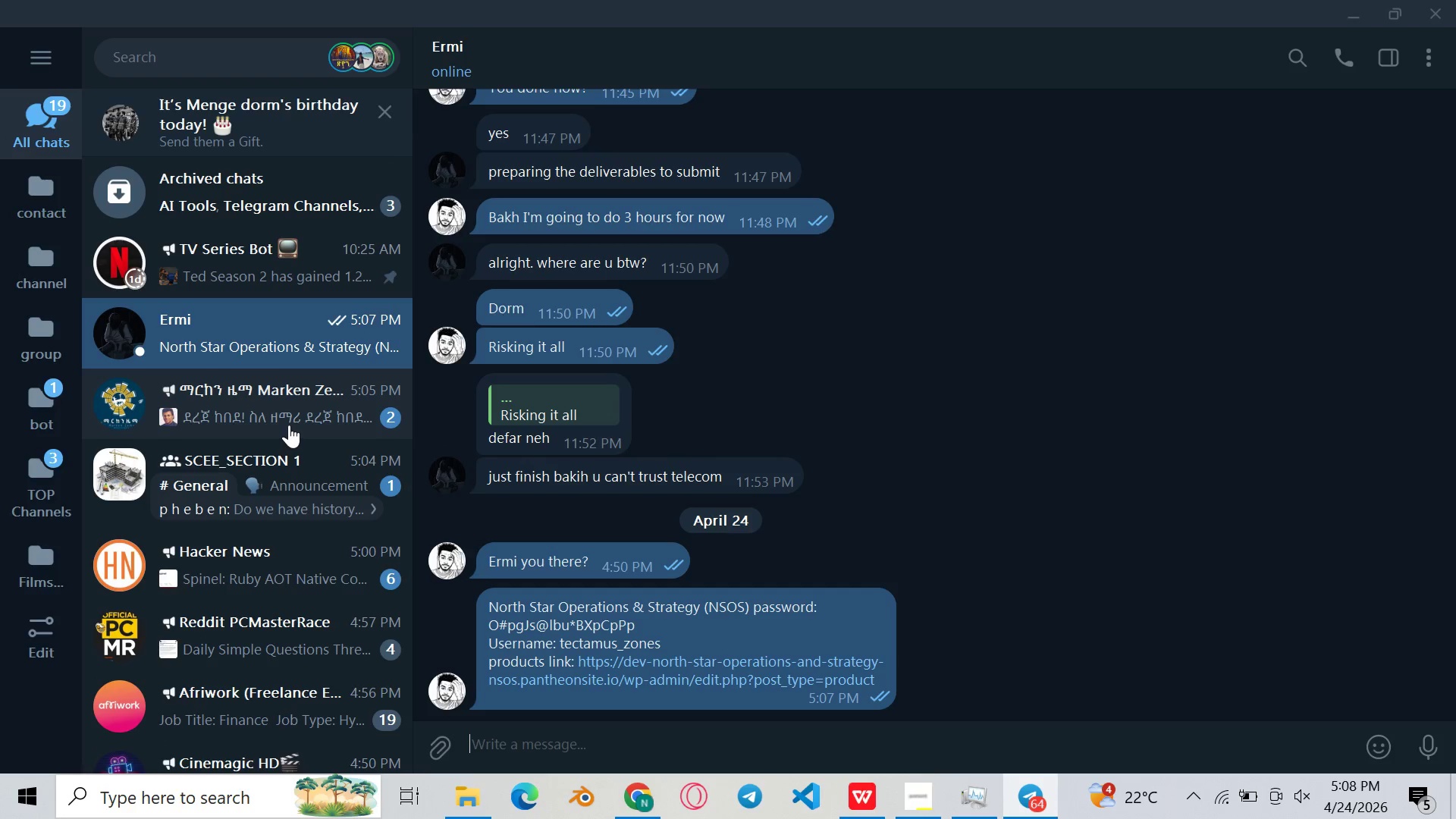 
double_click([303, 414])
 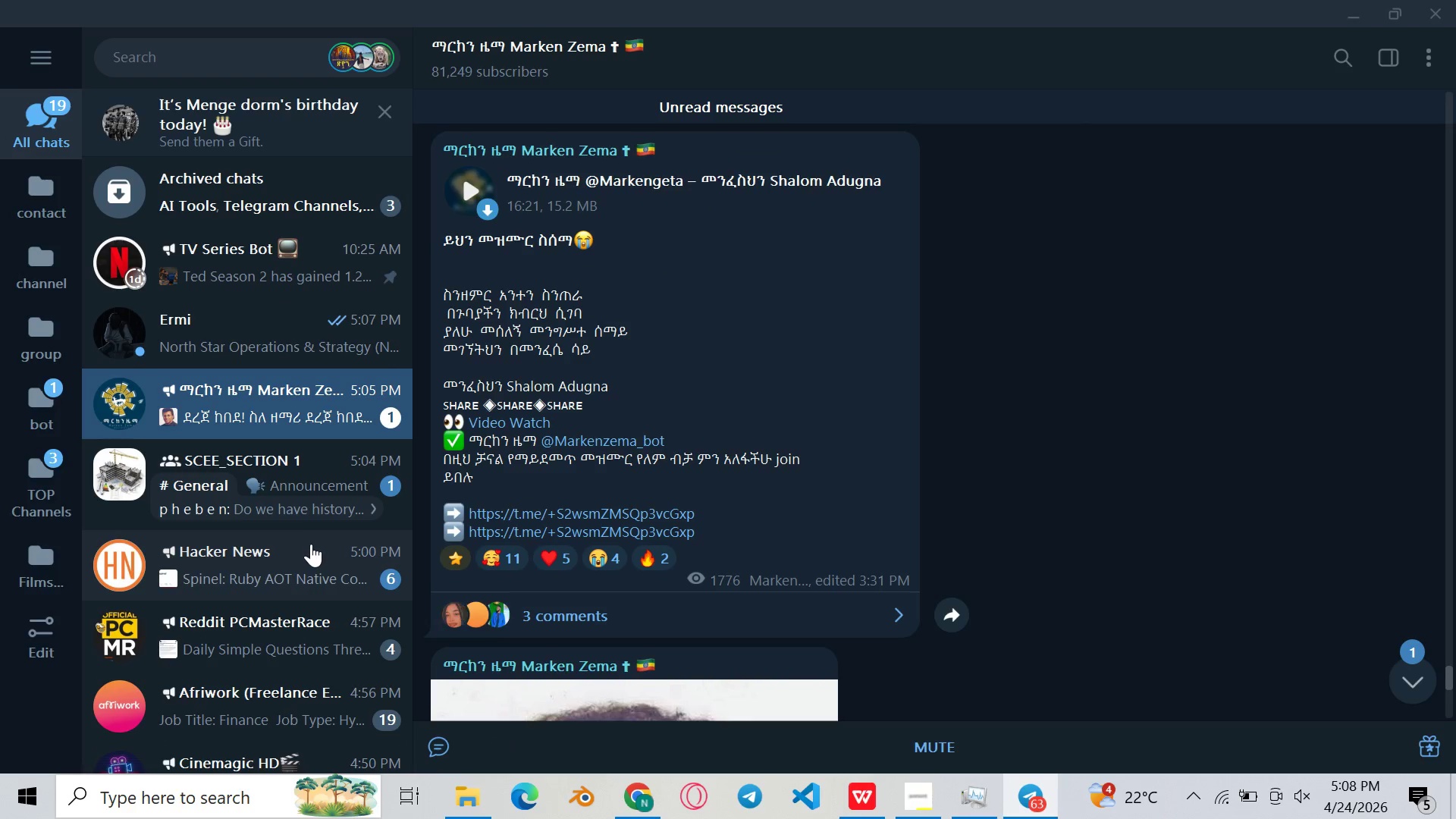 
double_click([310, 552])
 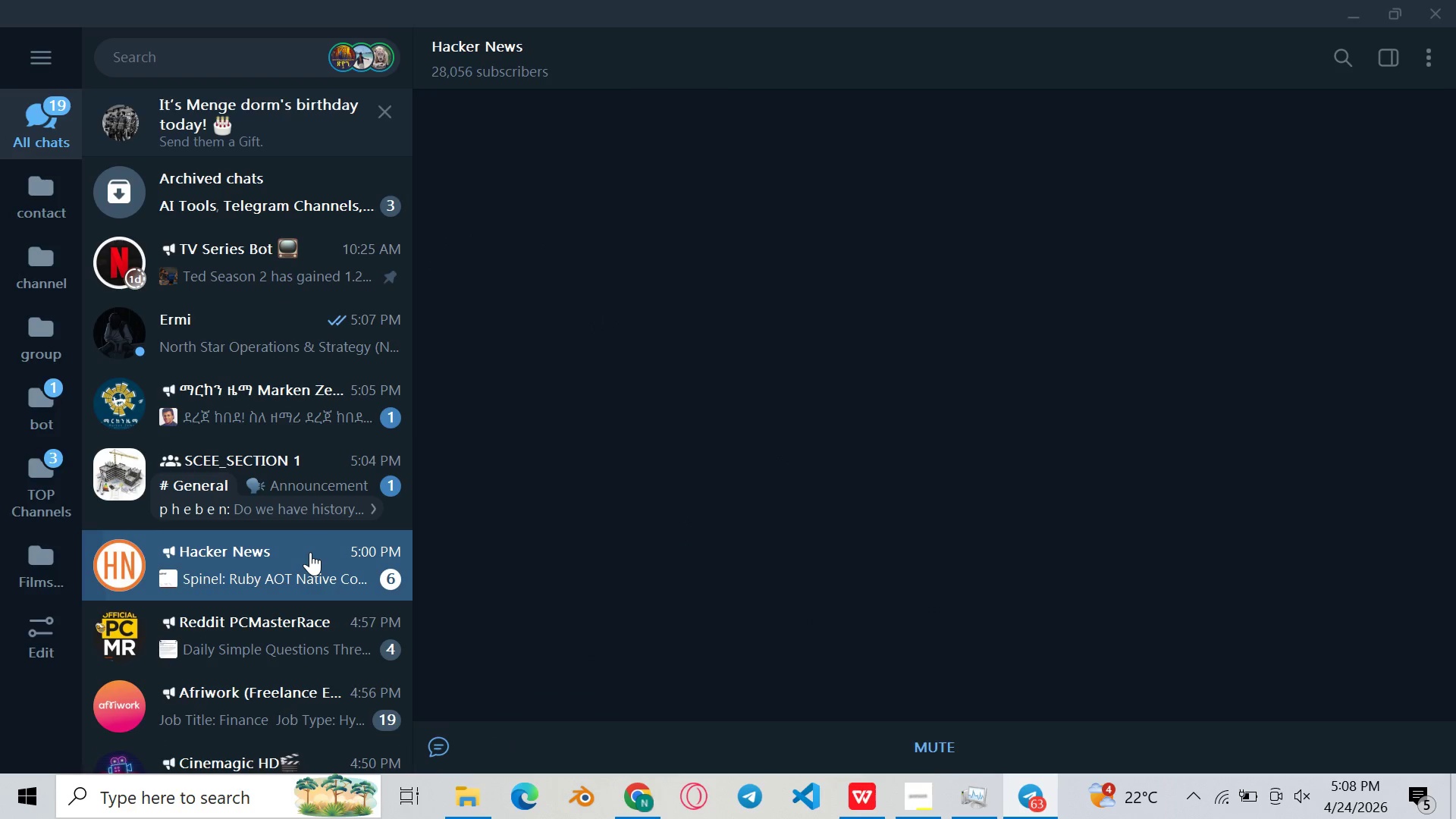 
triple_click([310, 552])
 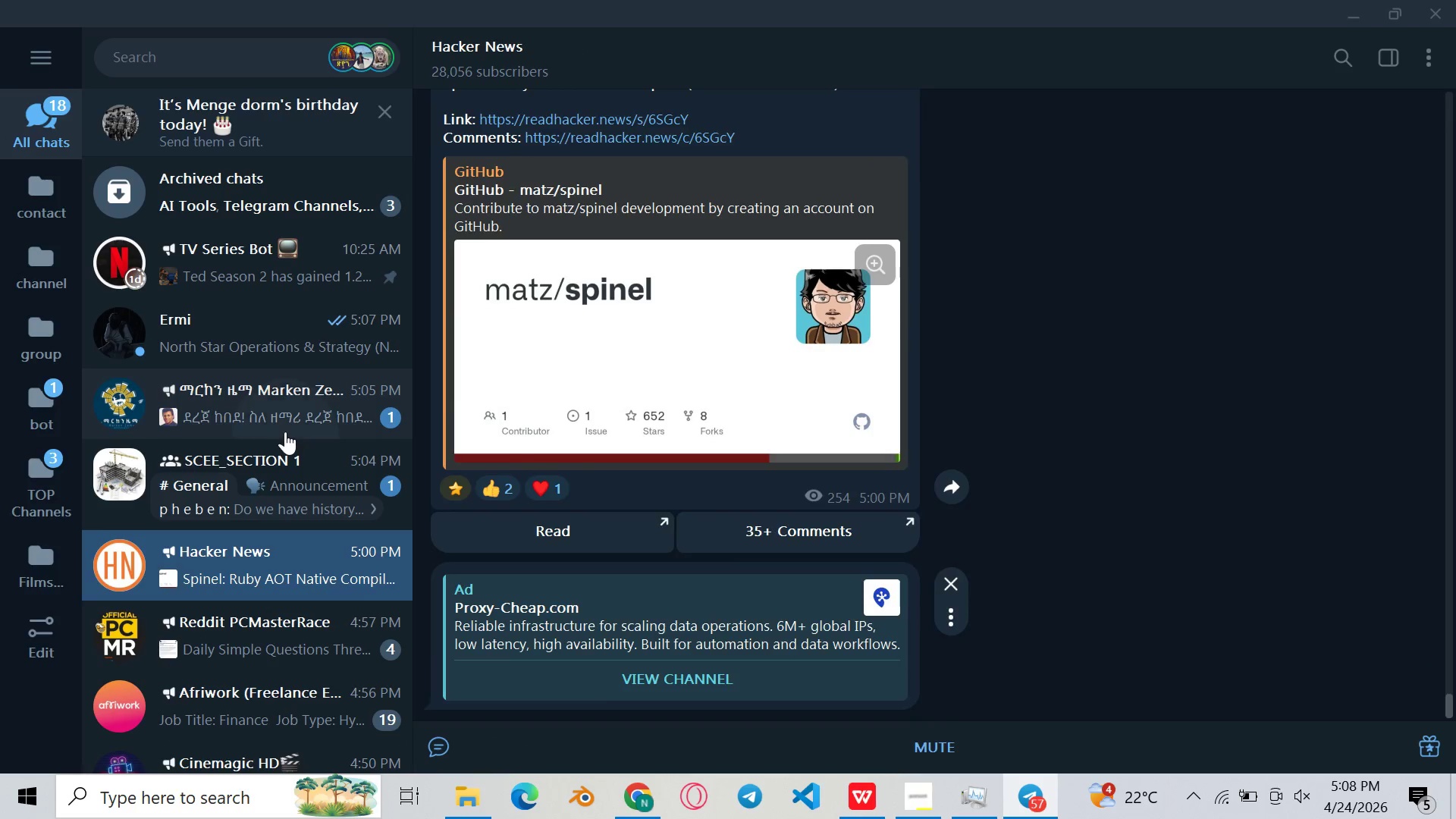 
double_click([285, 431])
 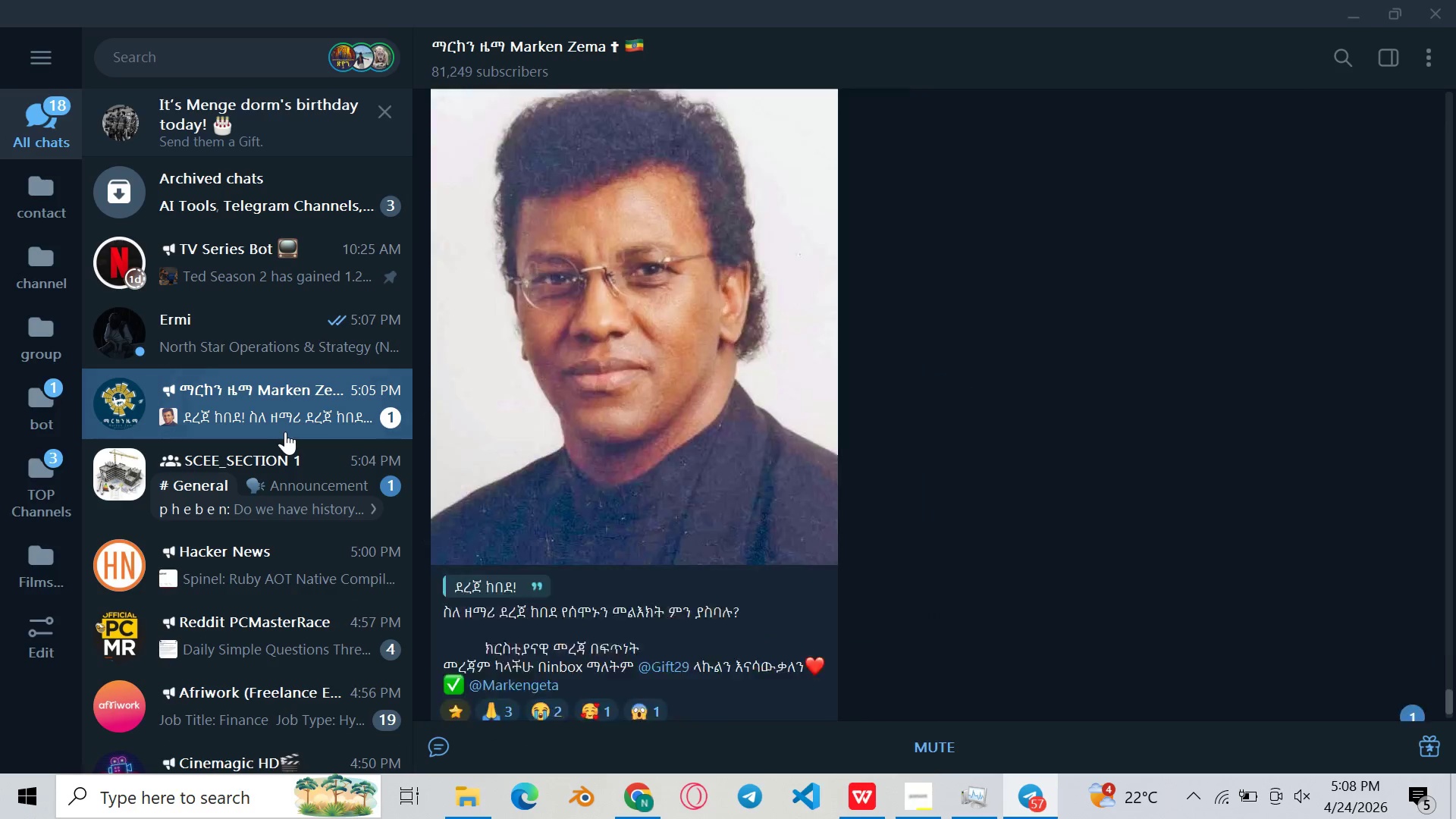 
triple_click([285, 431])
 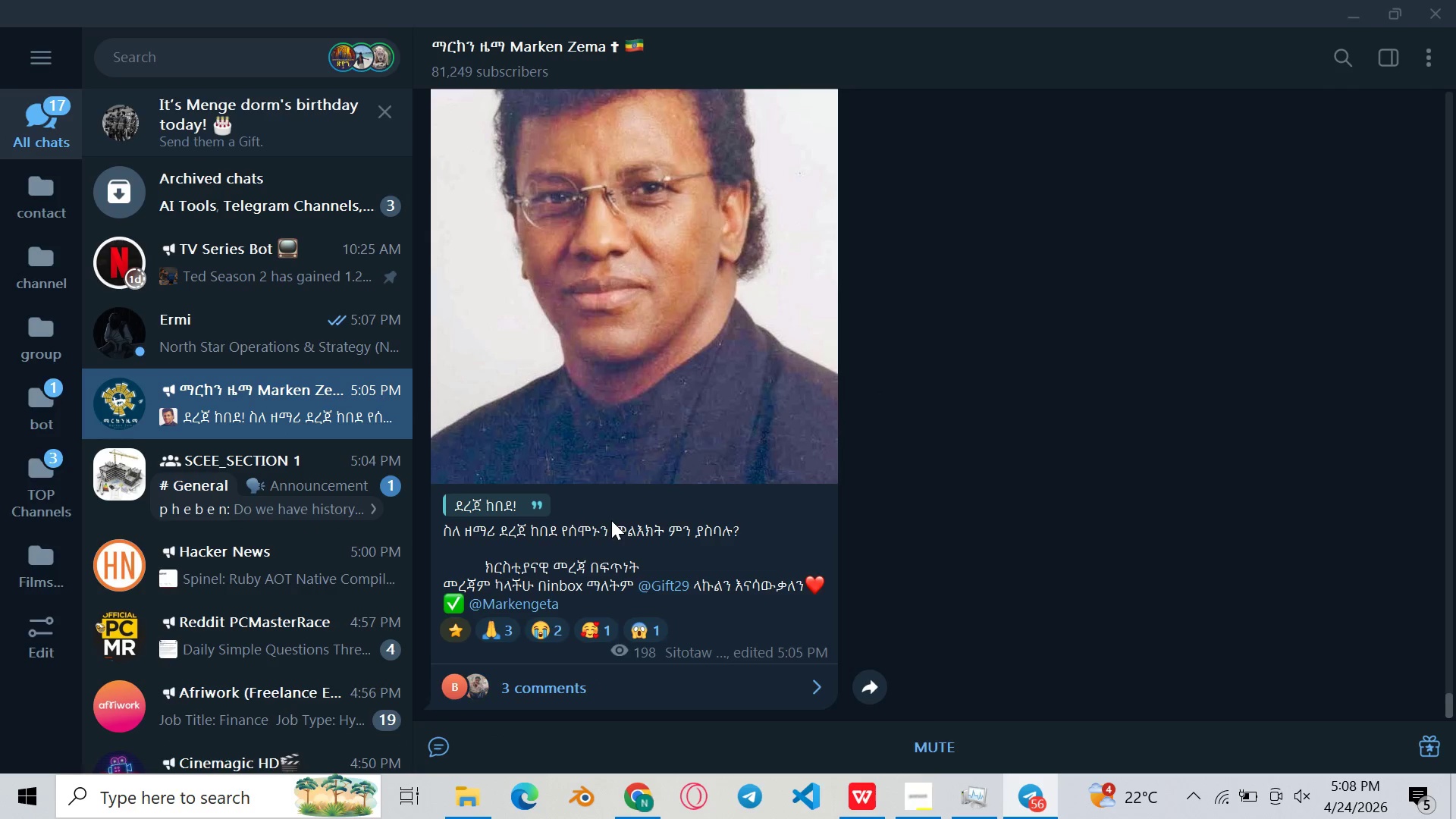 
scroll: coordinate [610, 517], scroll_direction: none, amount: 0.0
 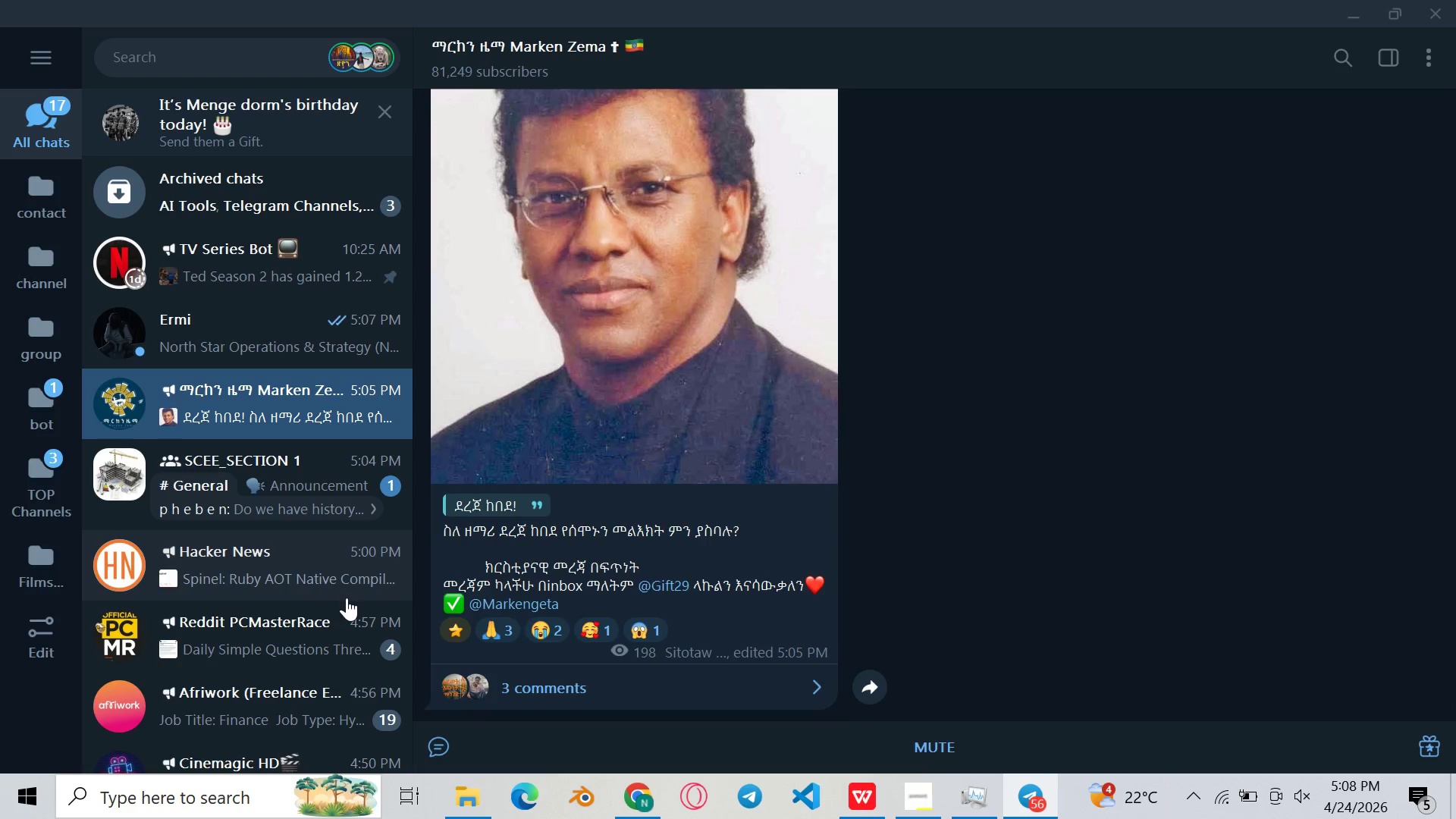 
wait(7.52)
 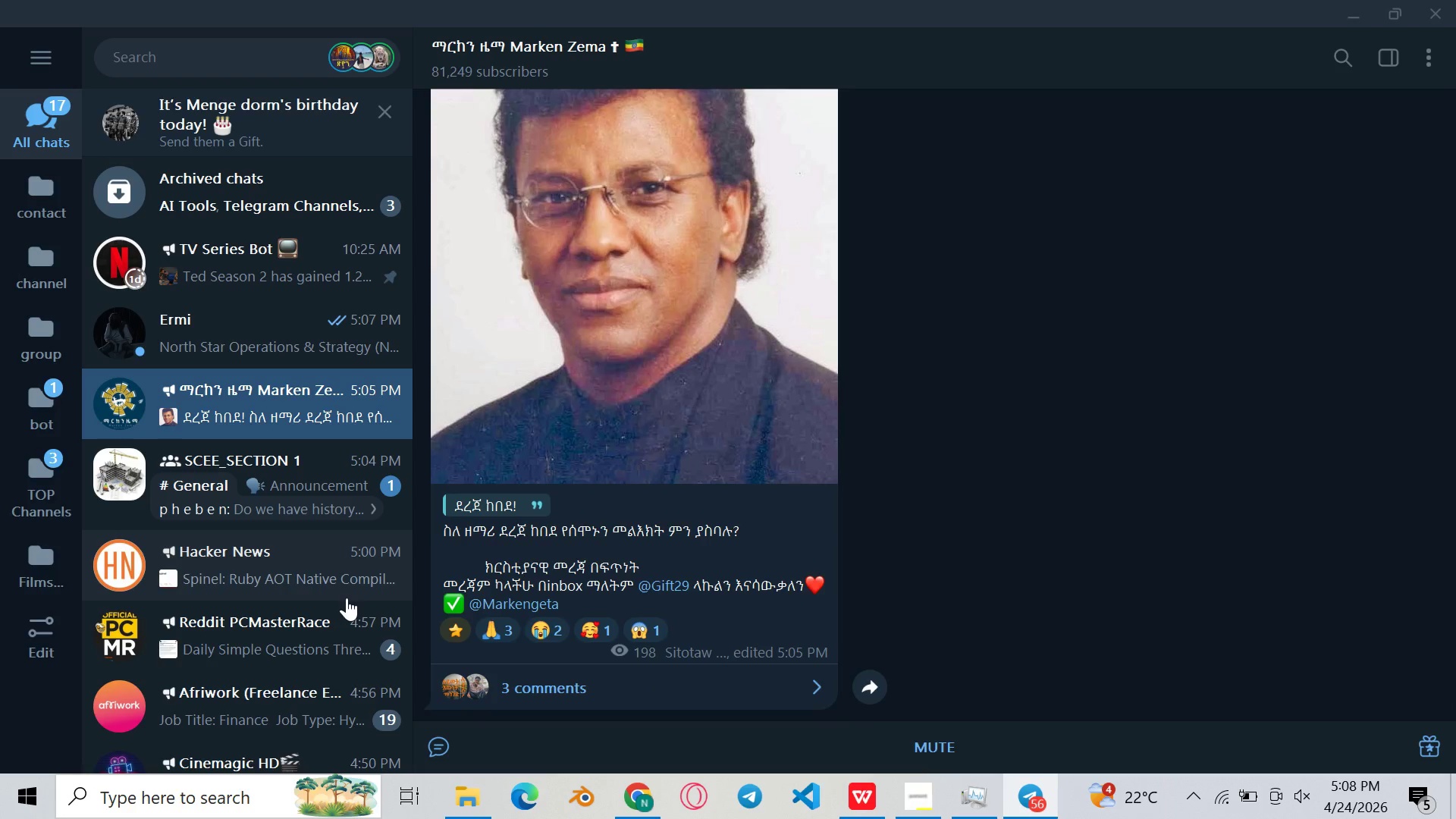 
double_click([248, 653])
 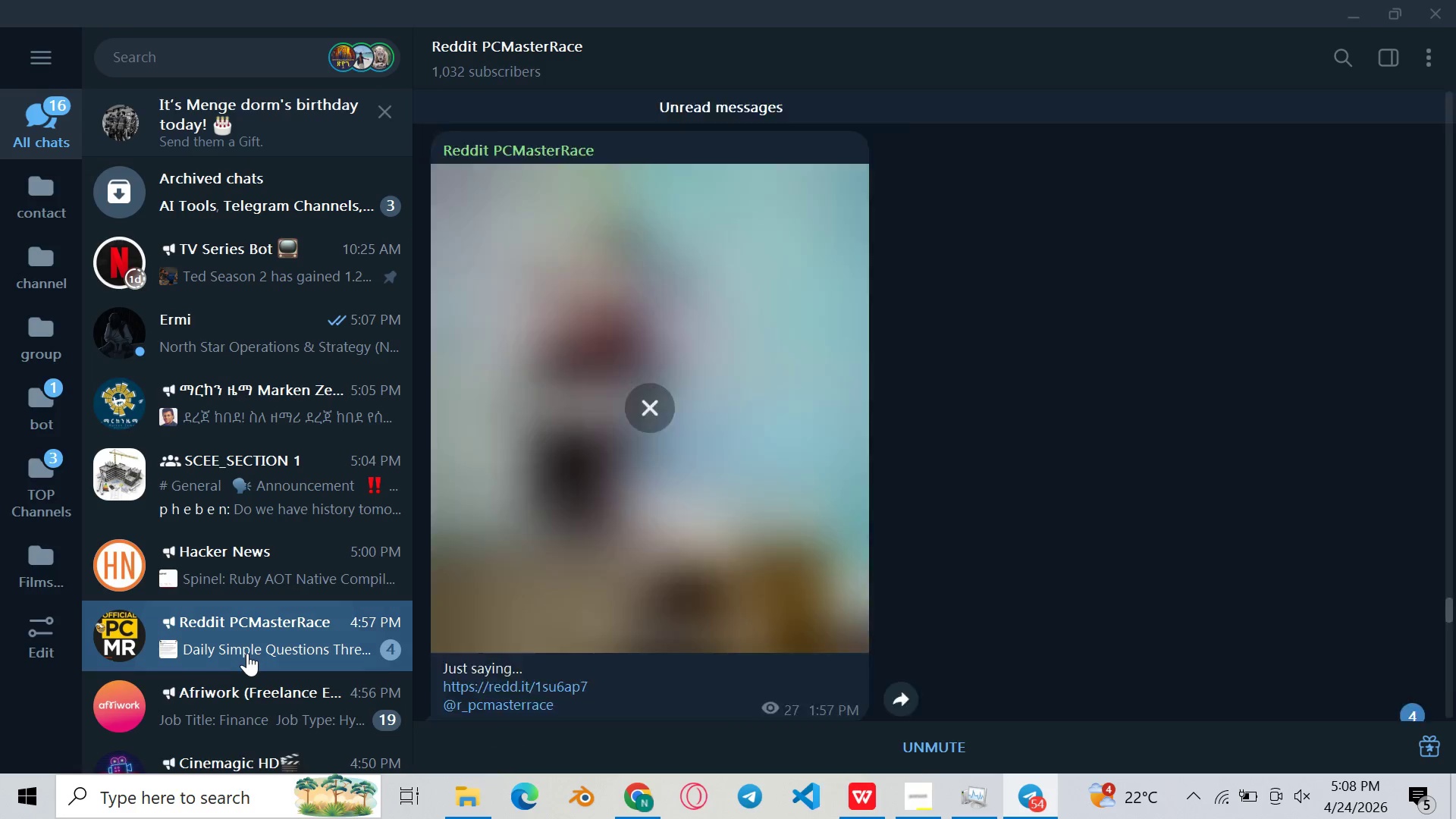 
triple_click([247, 653])
 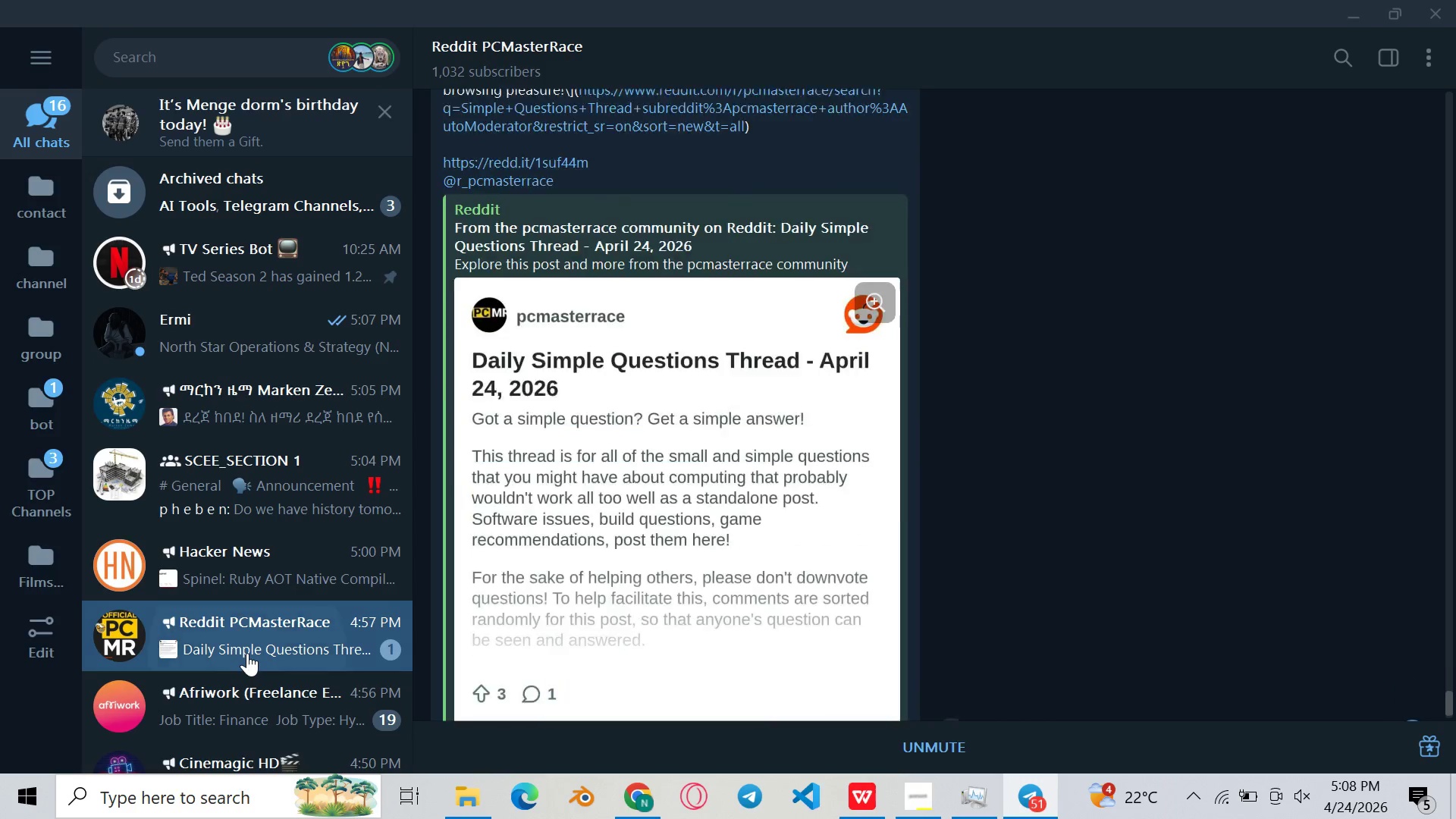 
triple_click([247, 653])
 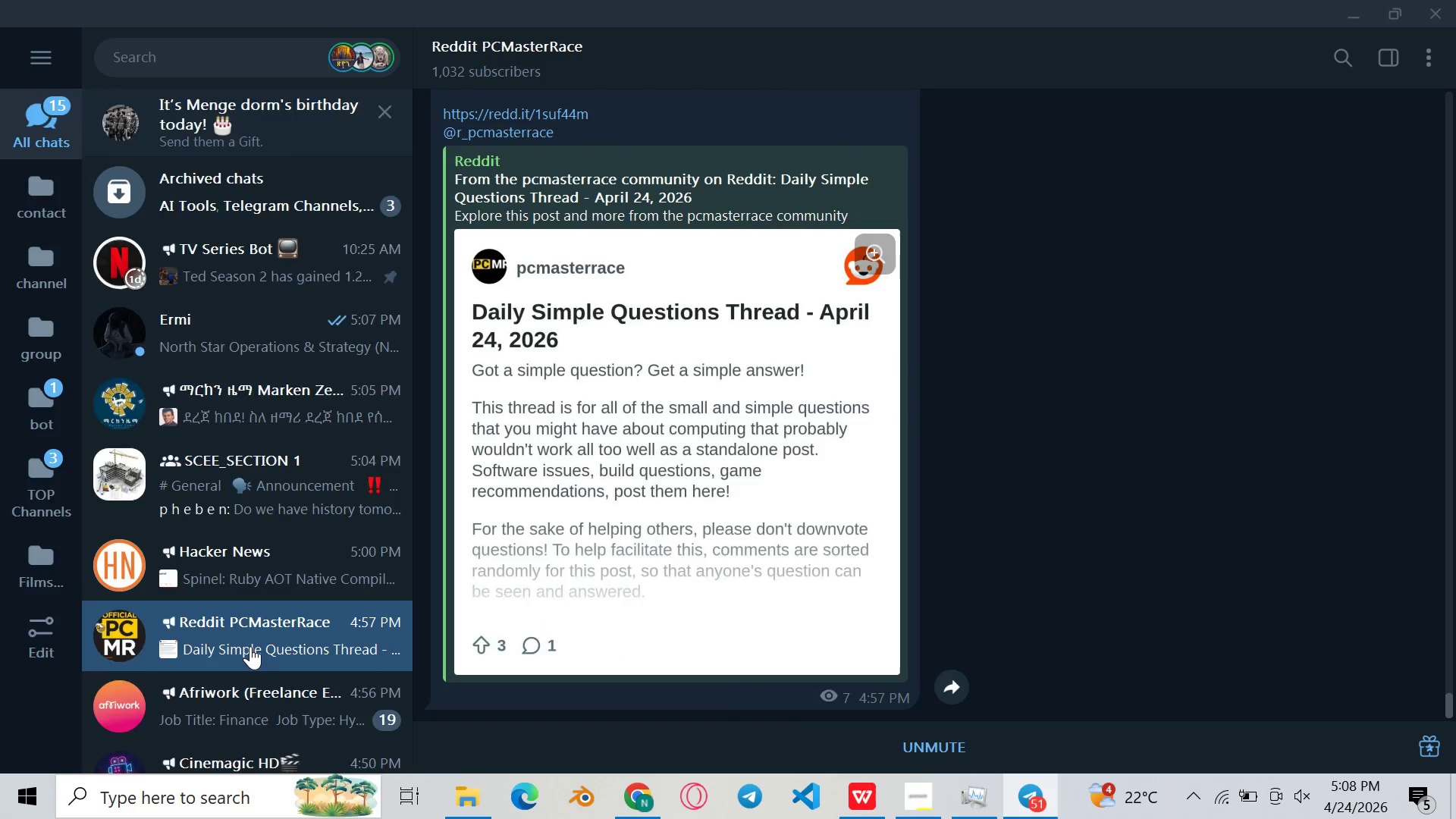 
scroll: coordinate [250, 646], scroll_direction: down, amount: 2.0
 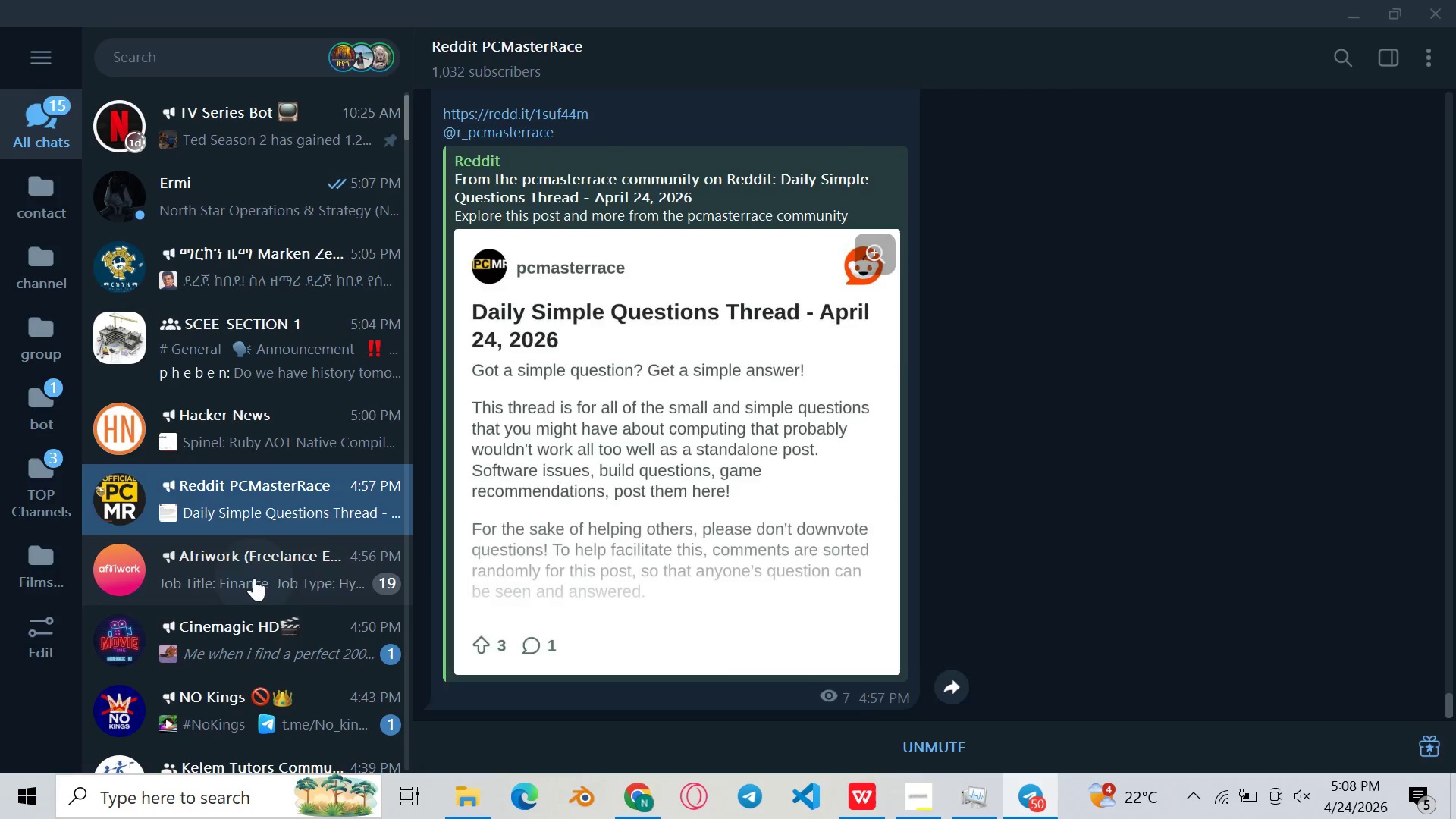 
double_click([254, 578])
 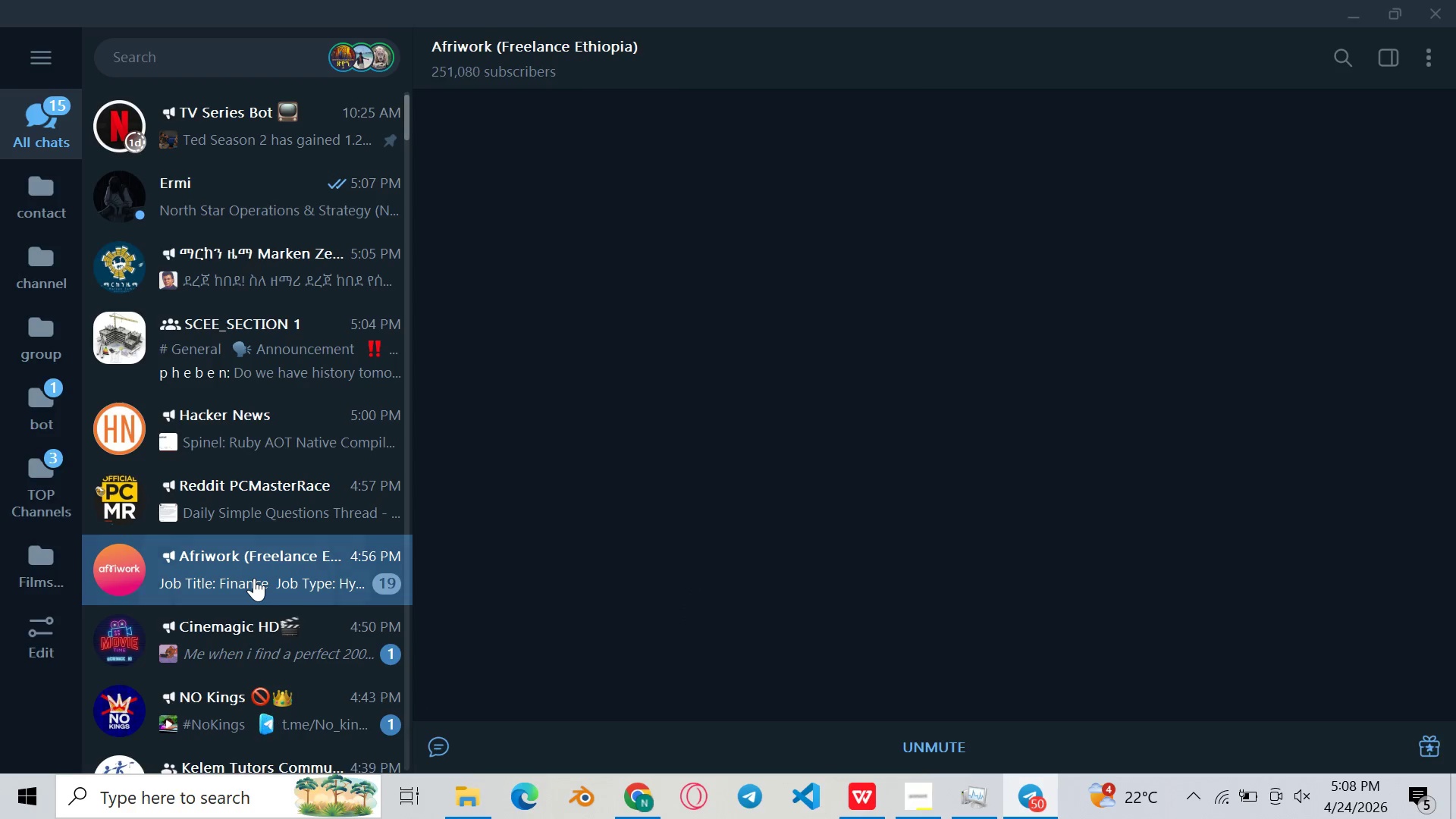 
triple_click([254, 578])
 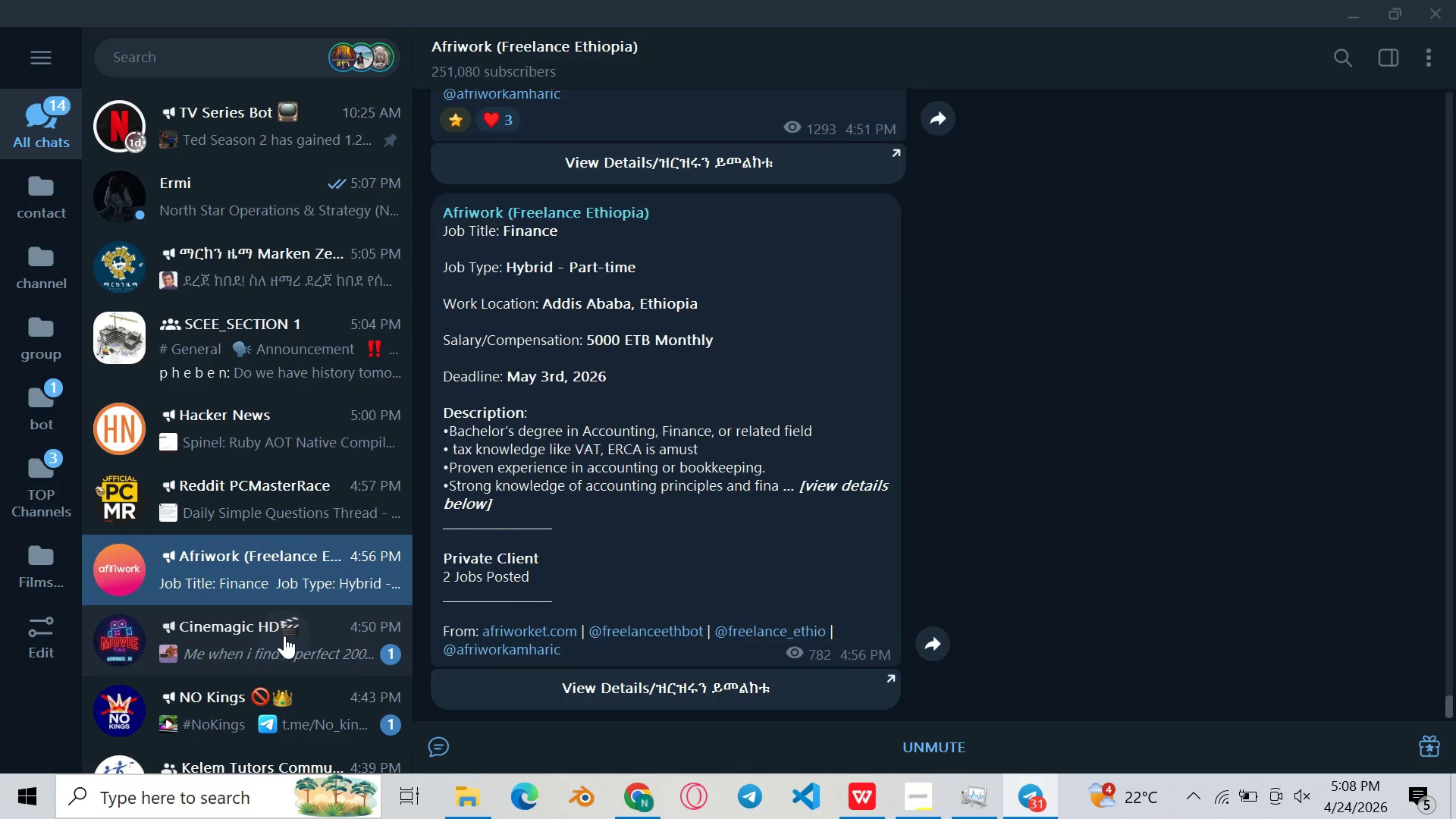 
double_click([284, 635])
 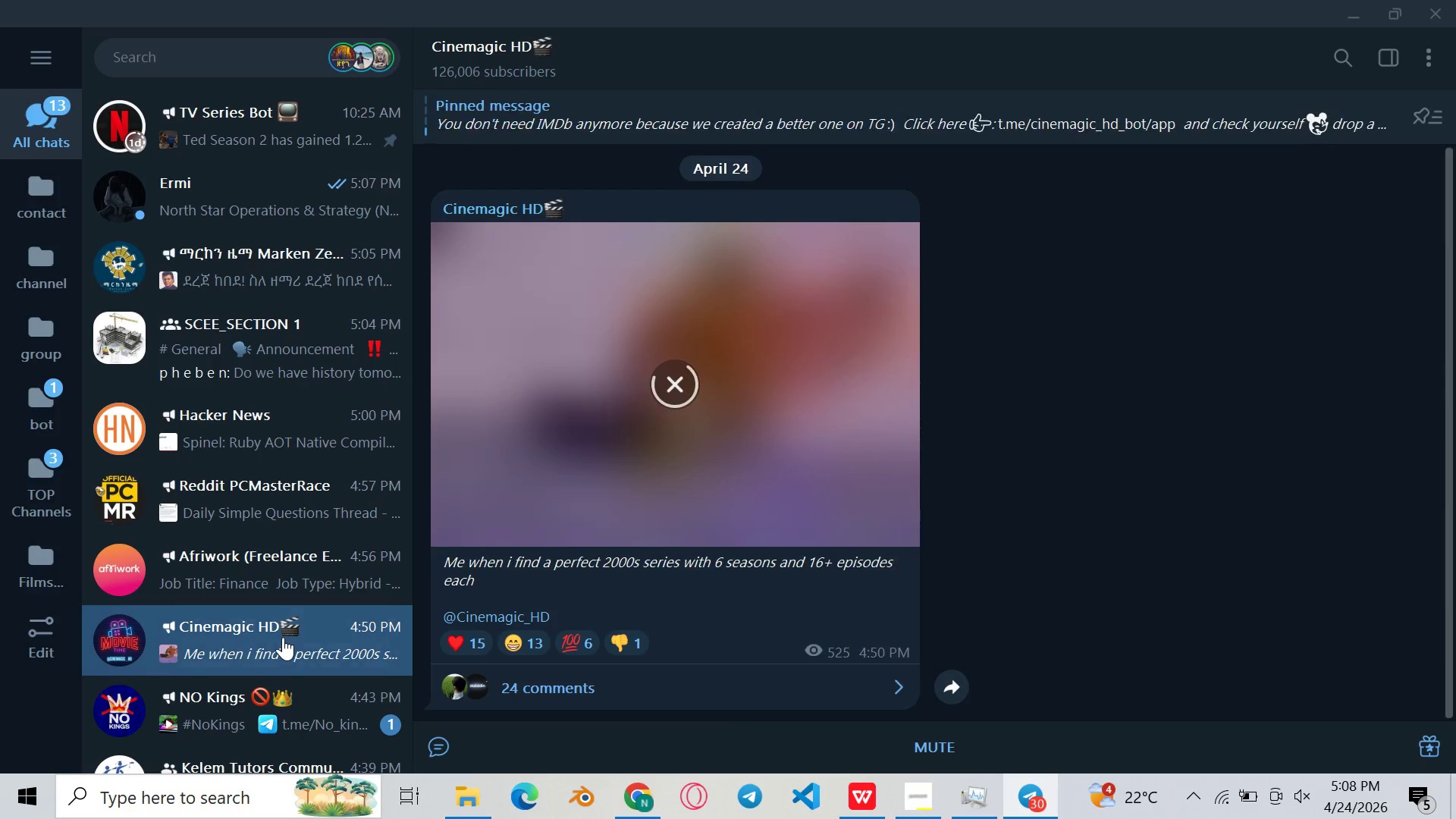 
triple_click([283, 637])
 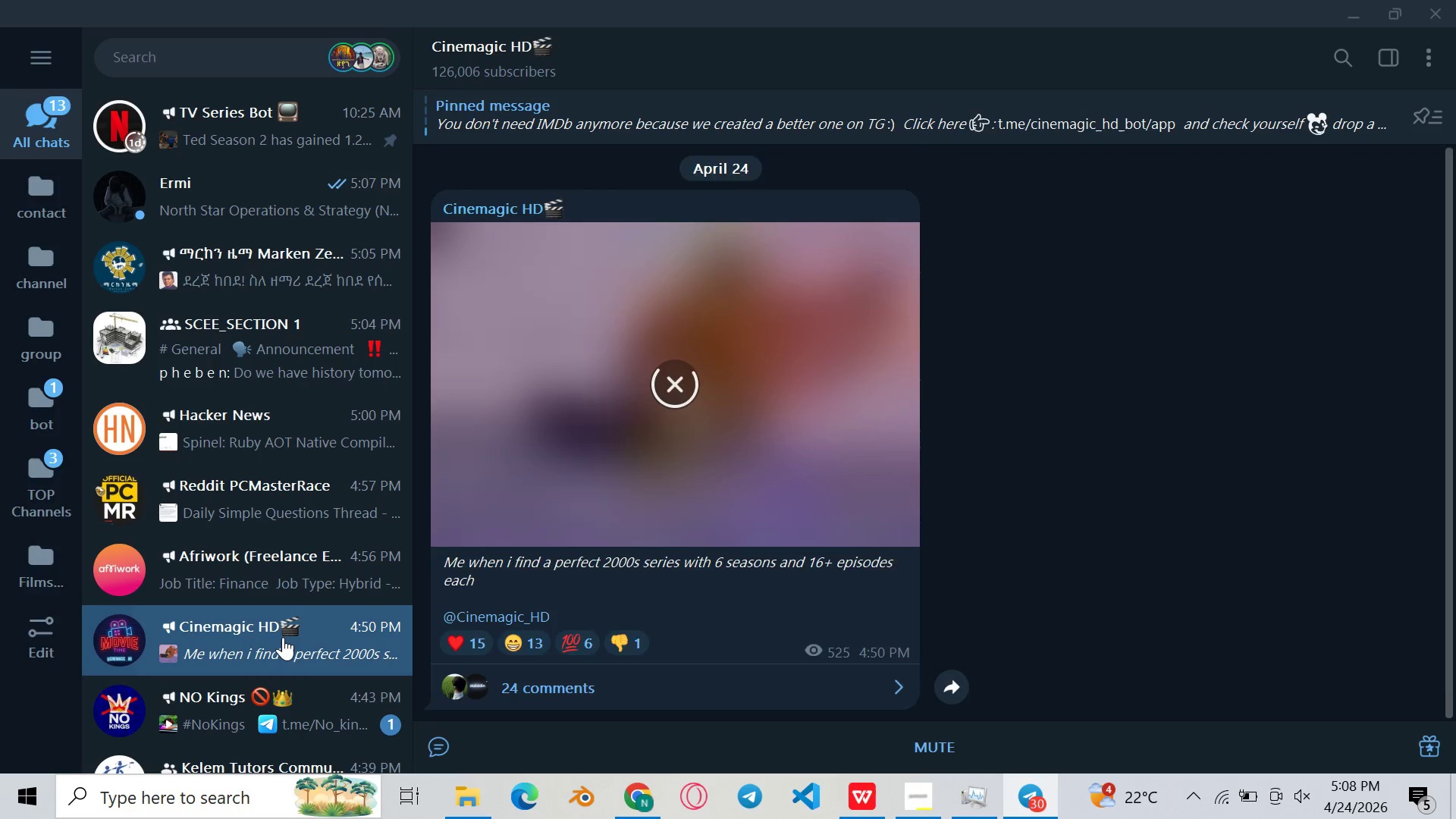 
triple_click([283, 637])
 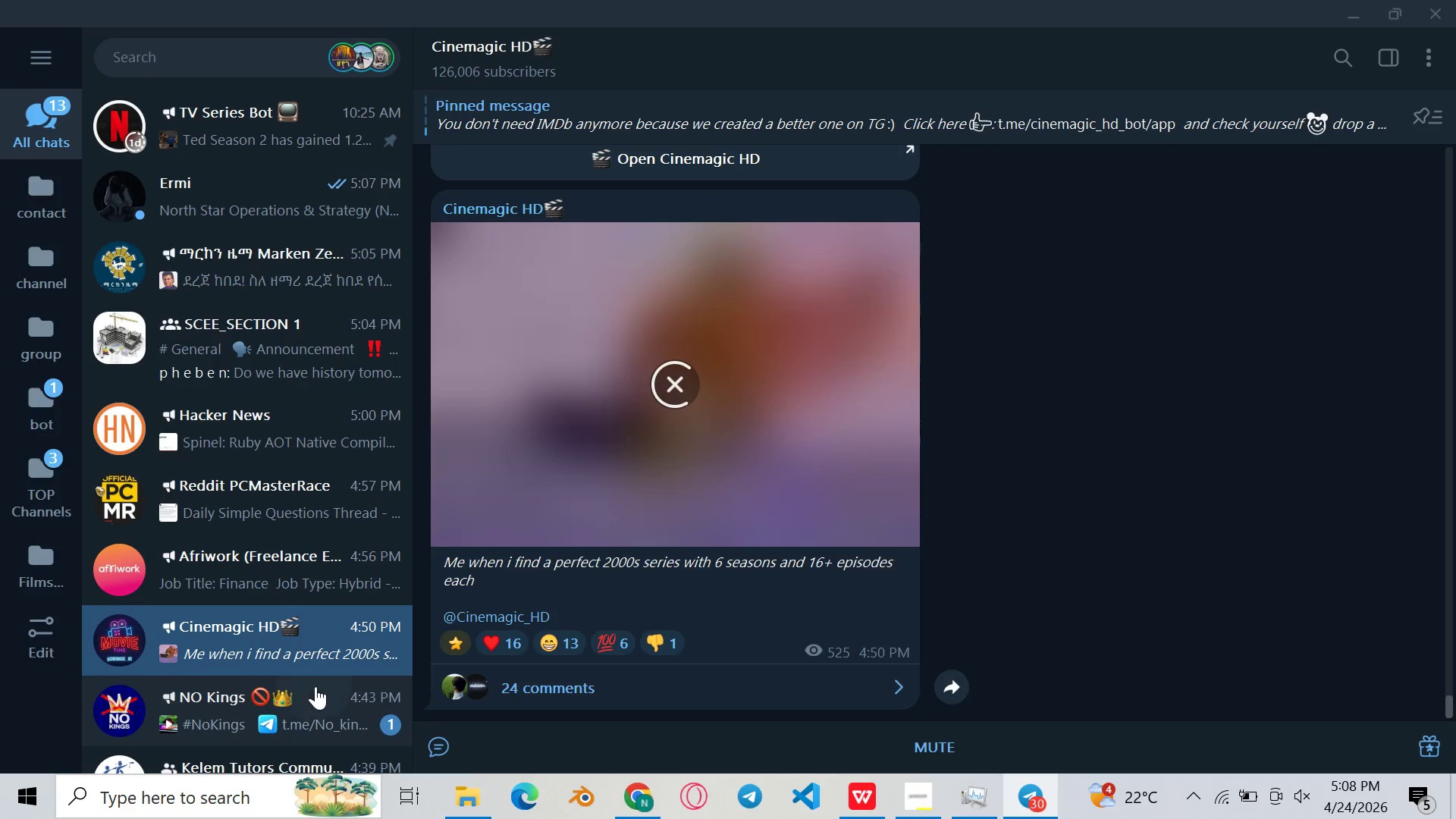 
double_click([315, 686])
 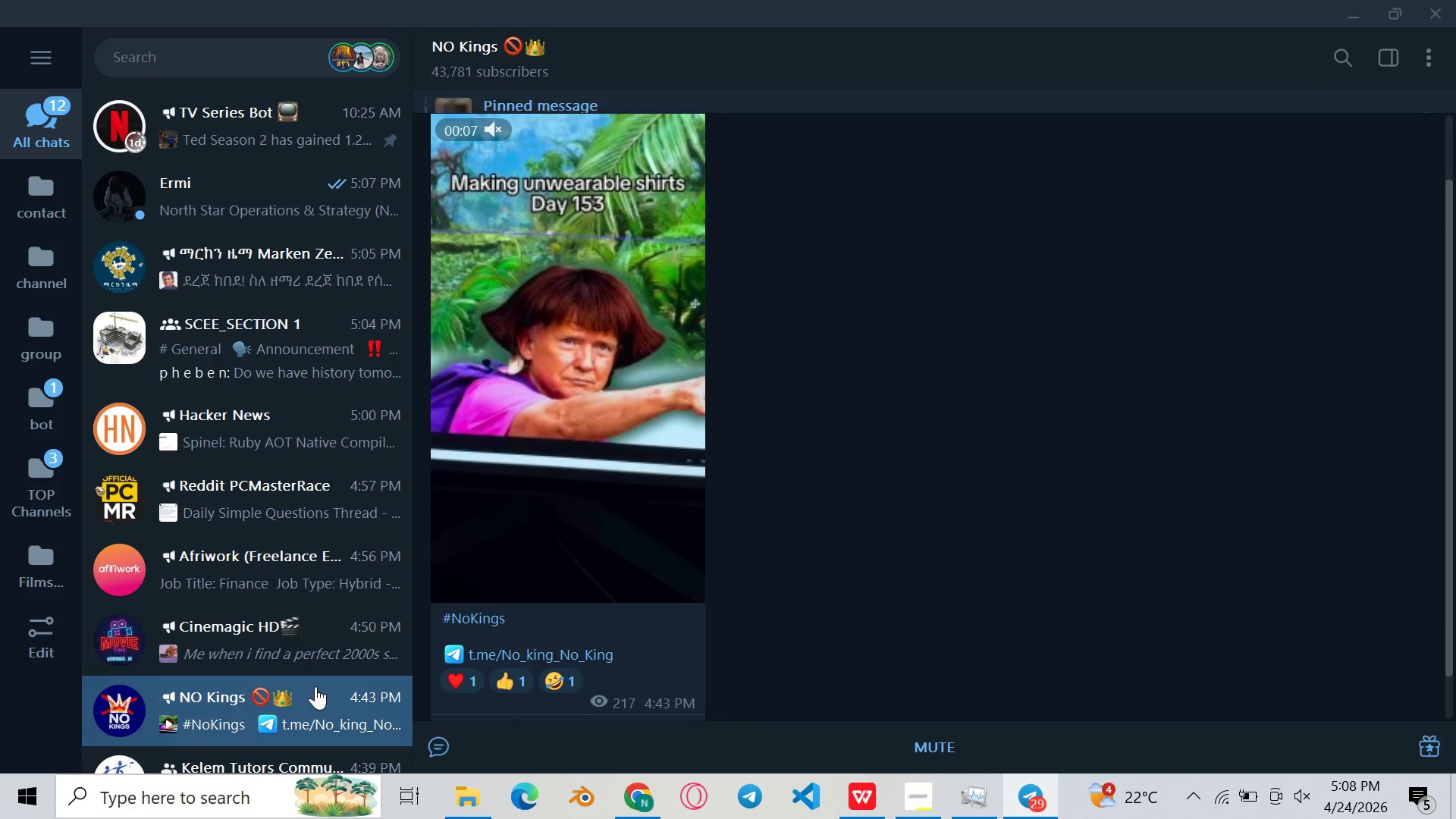 
triple_click([315, 686])
 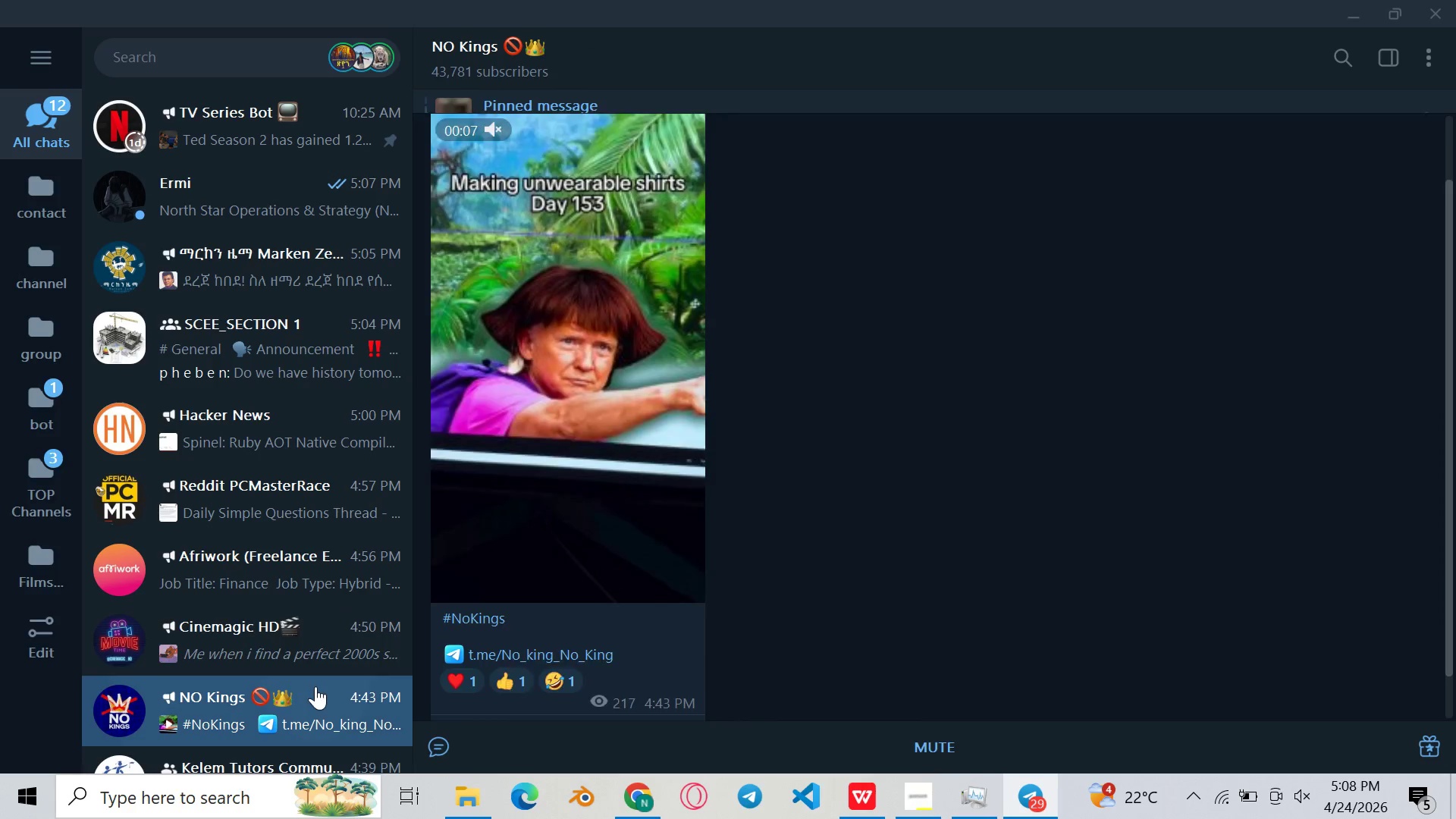 
triple_click([315, 686])
 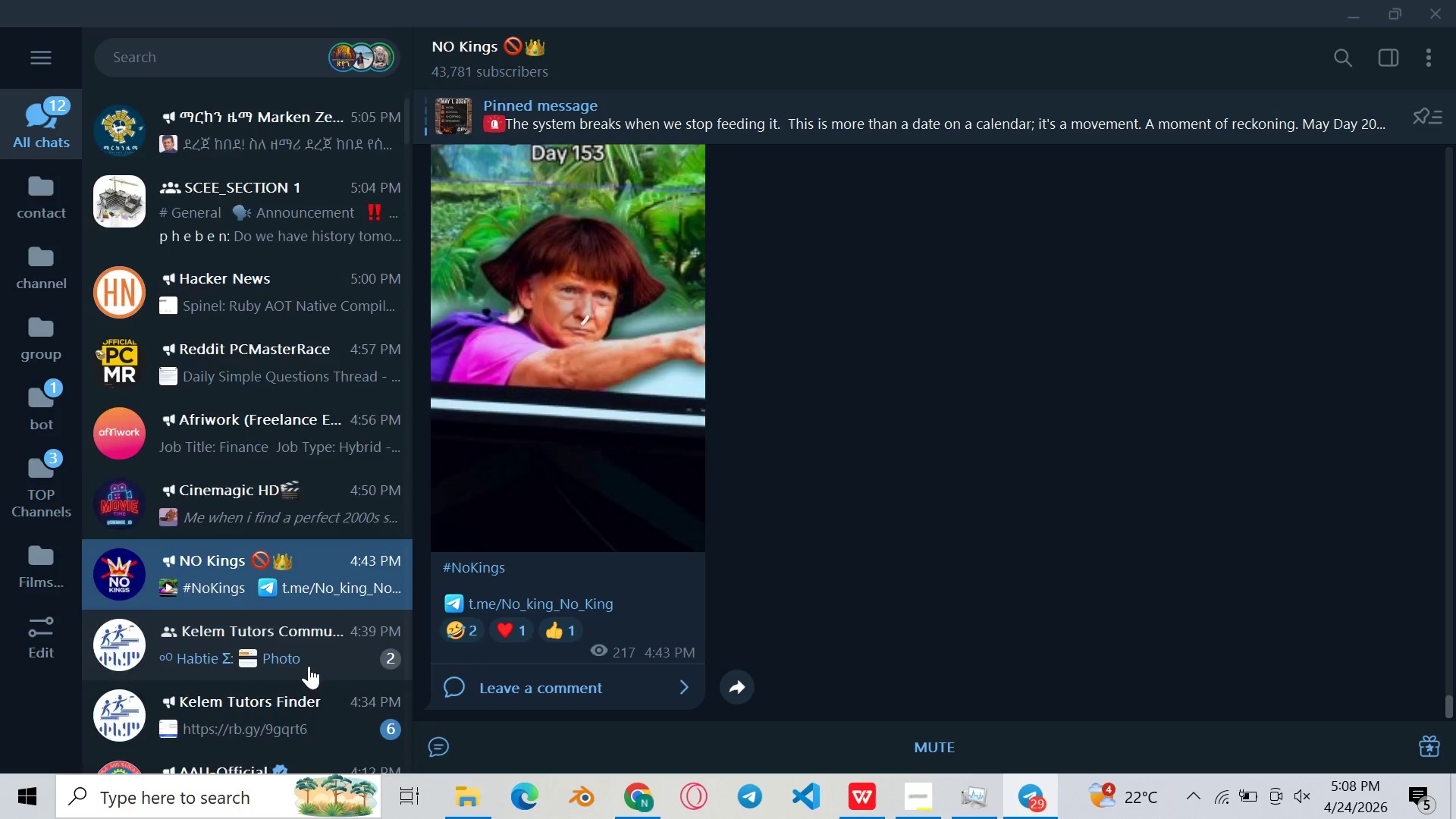 
scroll: coordinate [309, 666], scroll_direction: down, amount: 4.0
 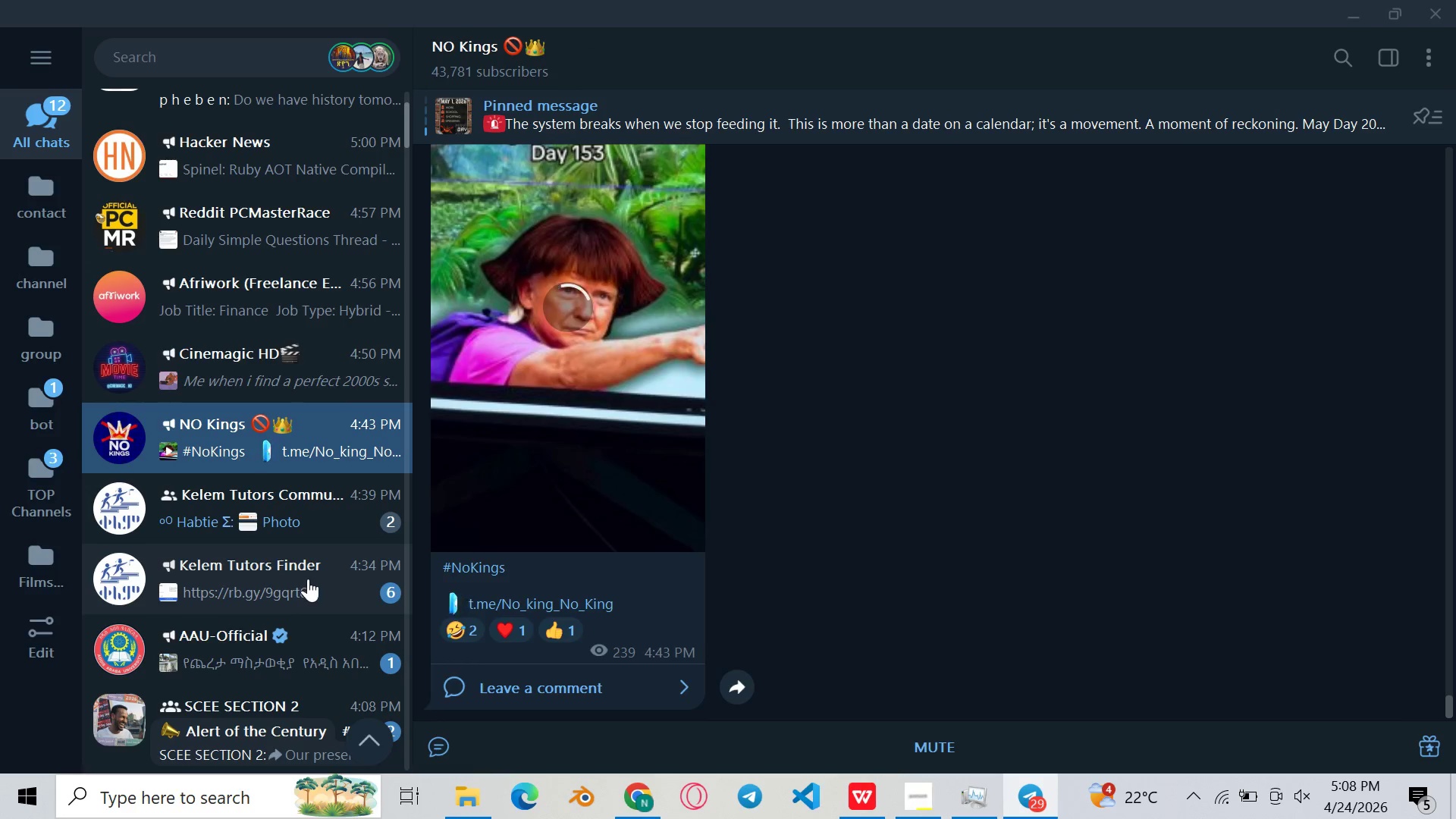 
left_click([308, 579])
 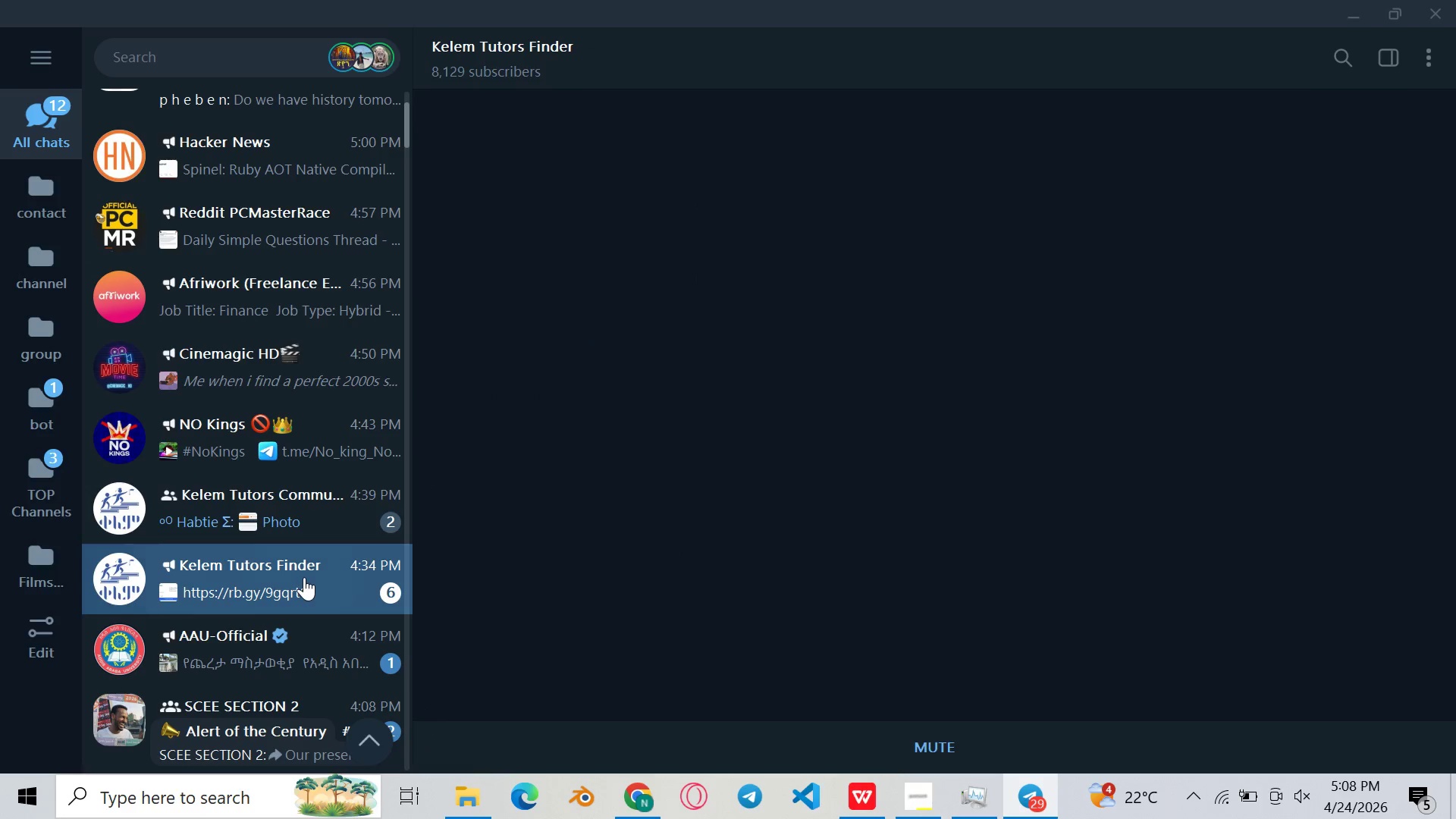 
triple_click([304, 577])
 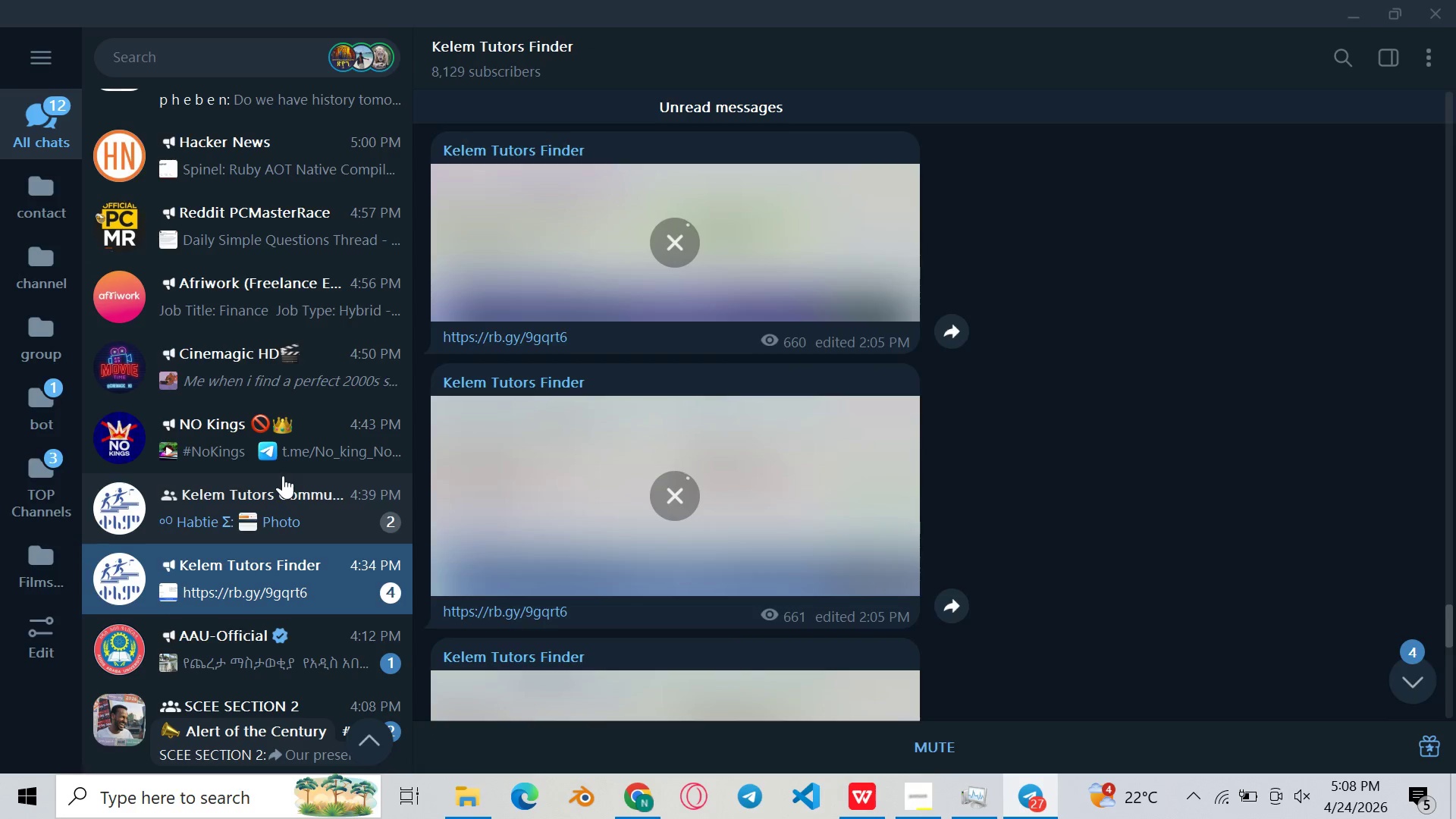 
triple_click([283, 475])
 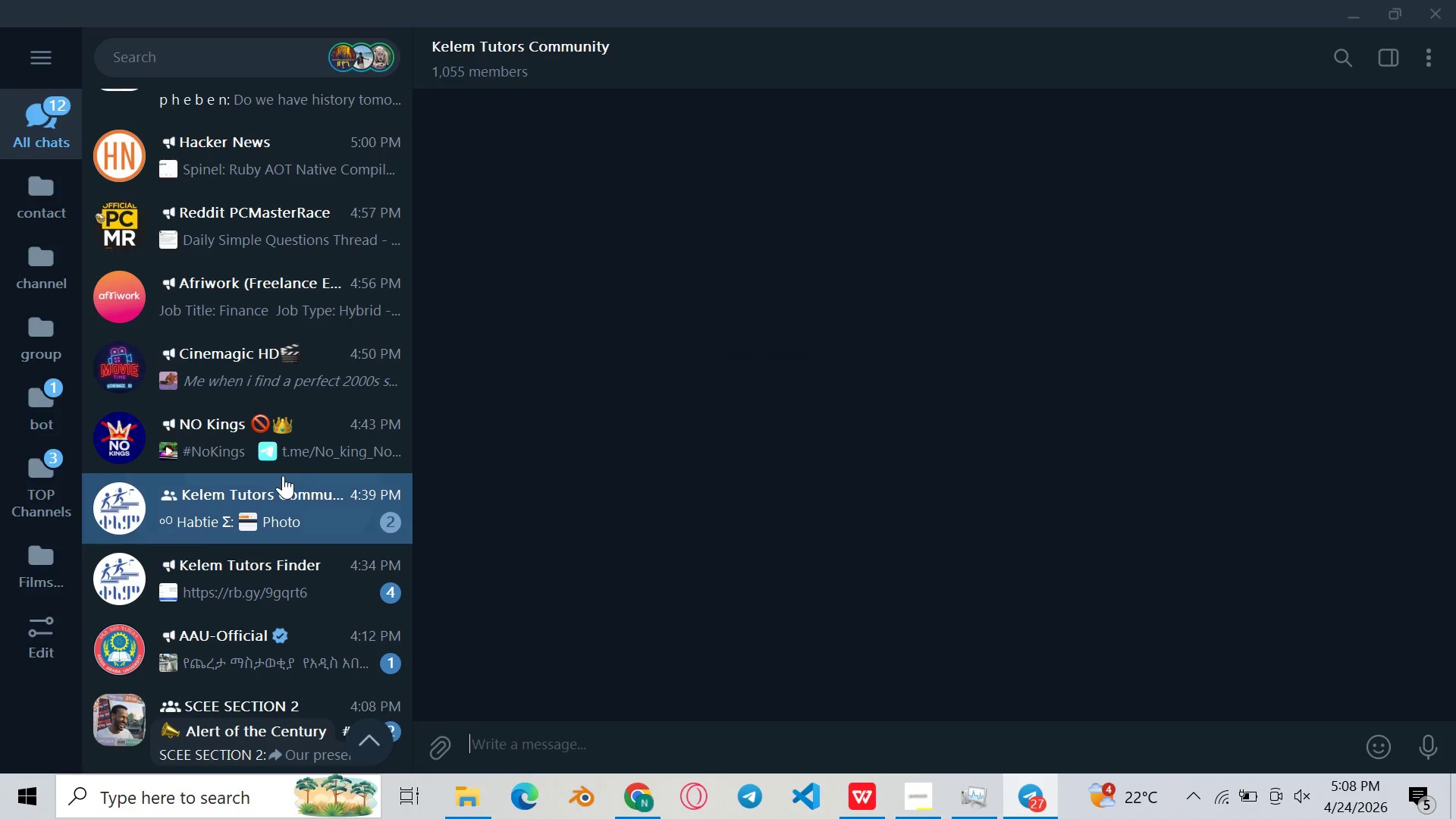 
triple_click([283, 475])
 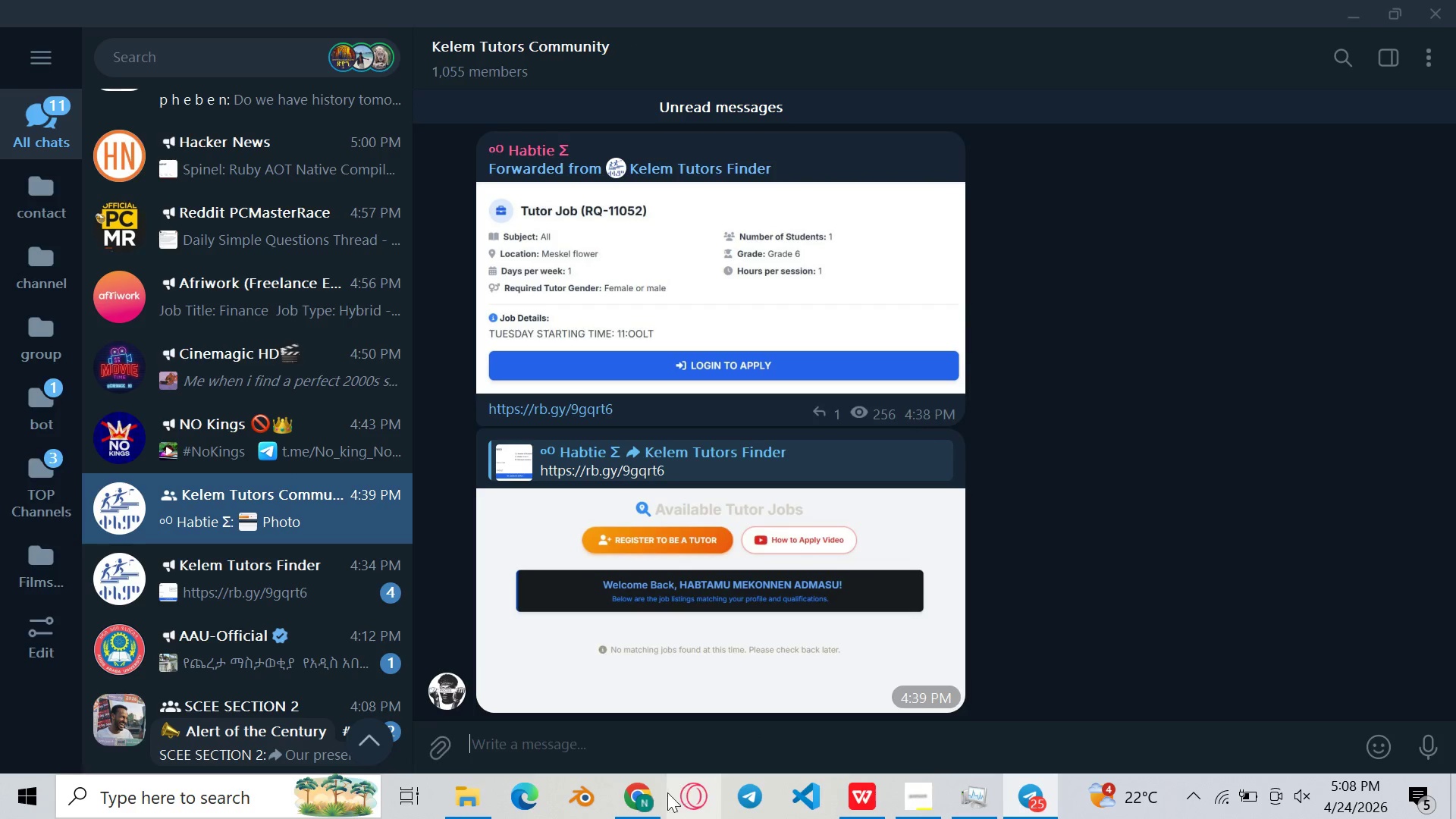 
left_click([648, 793])
 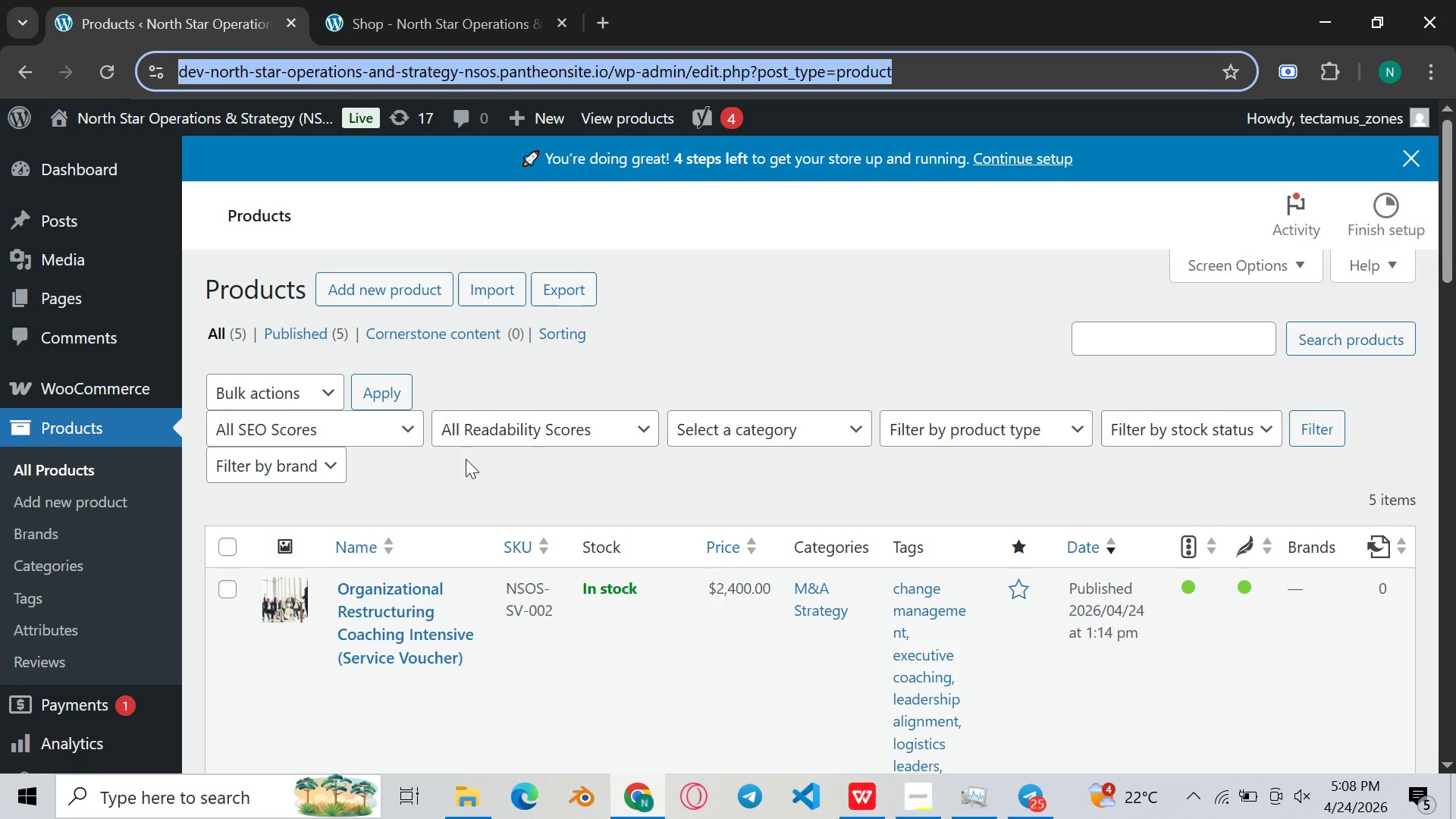 
scroll: coordinate [474, 450], scroll_direction: down, amount: 23.0
 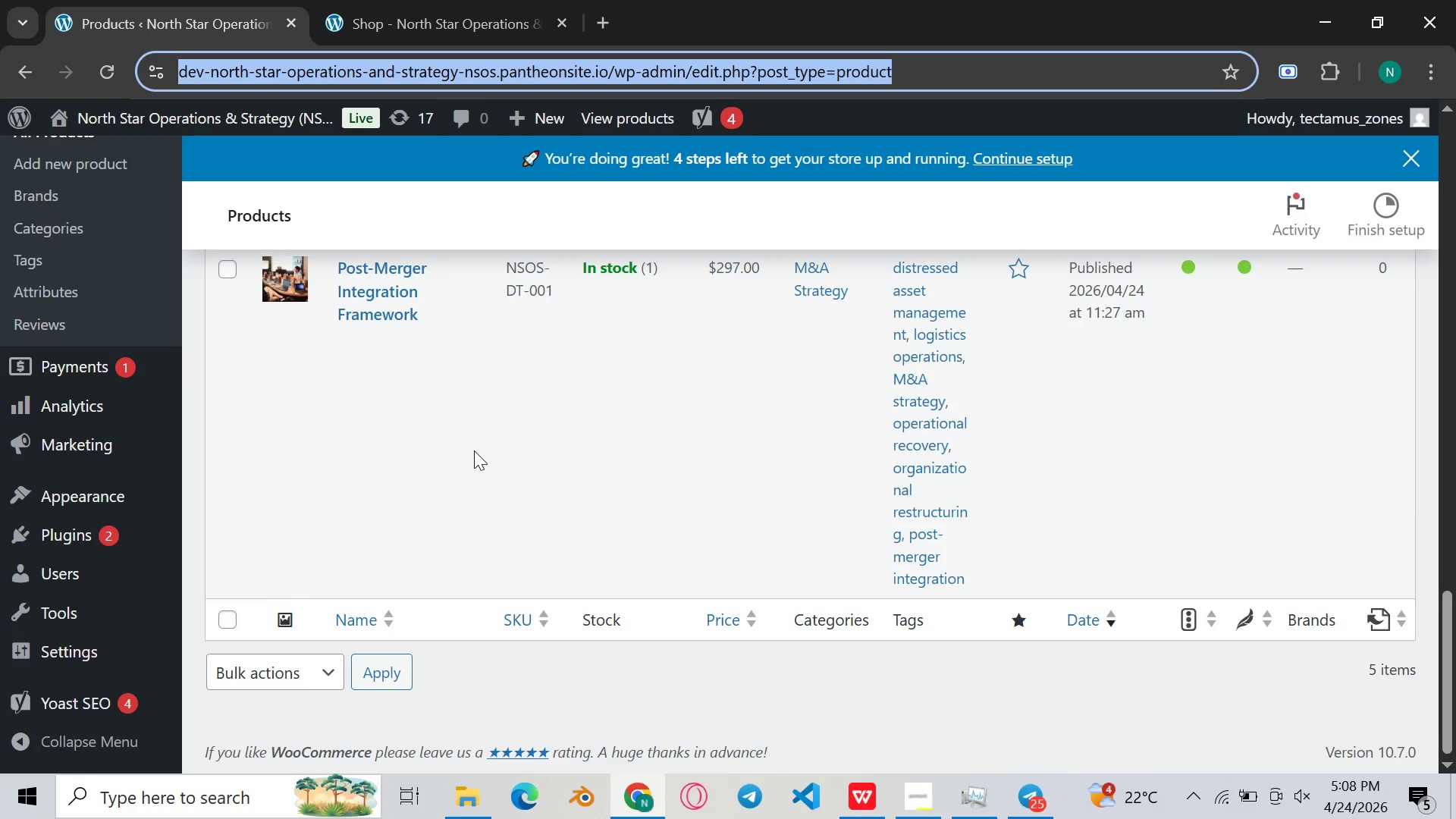 
scroll: coordinate [474, 450], scroll_direction: up, amount: 12.0
 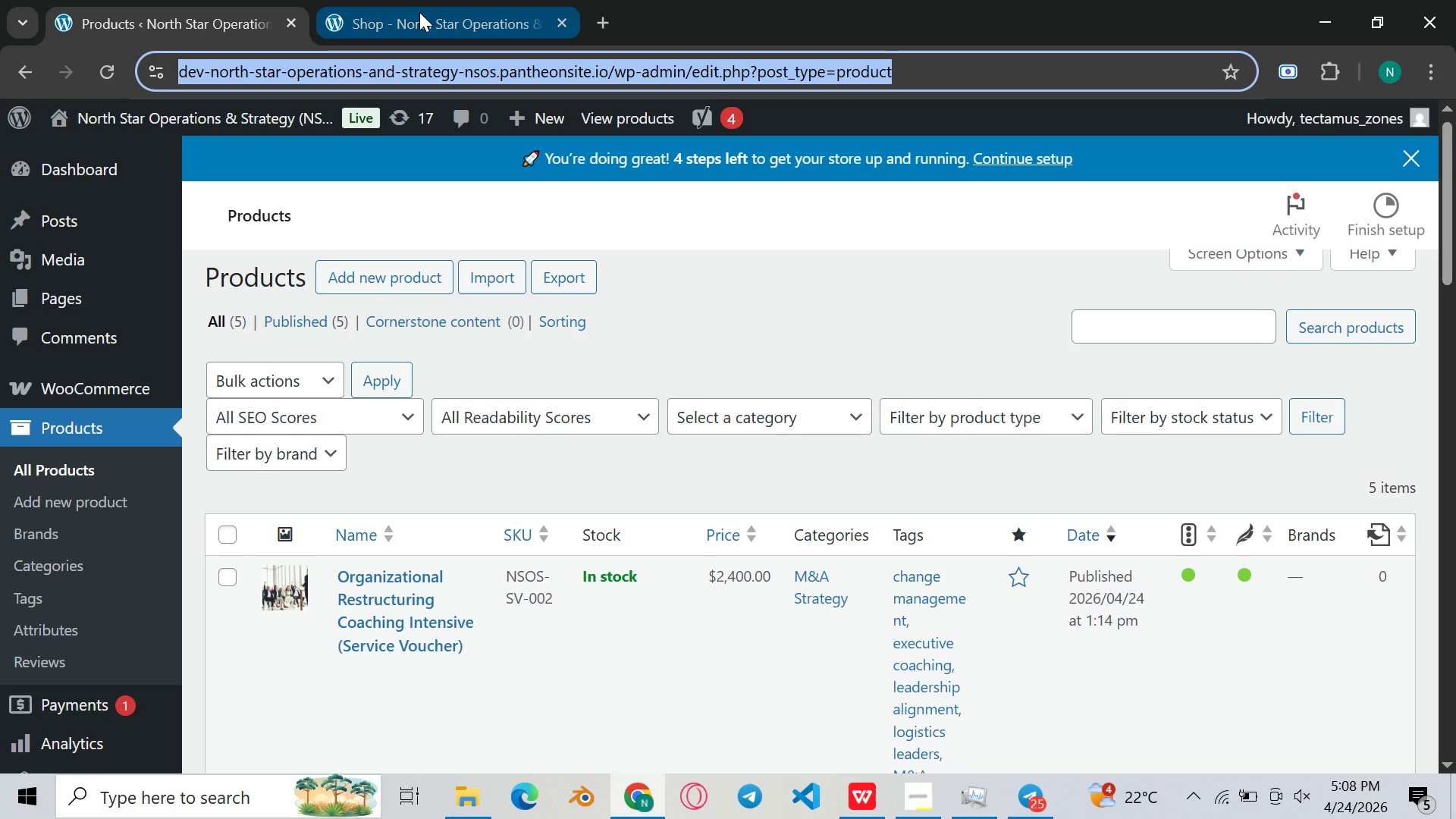 
left_click([424, 7])
 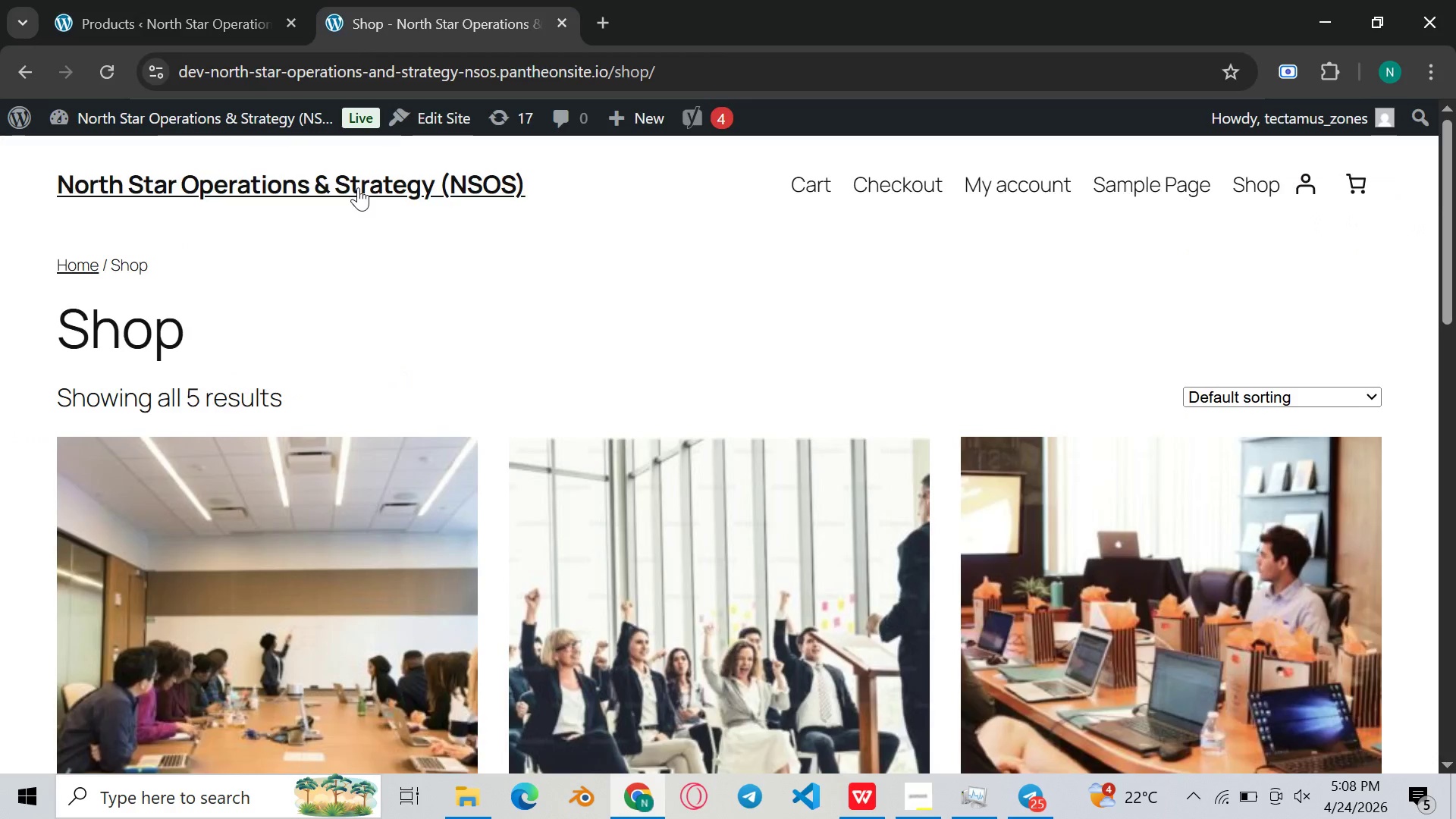 
scroll: coordinate [183, 359], scroll_direction: down, amount: 8.0
 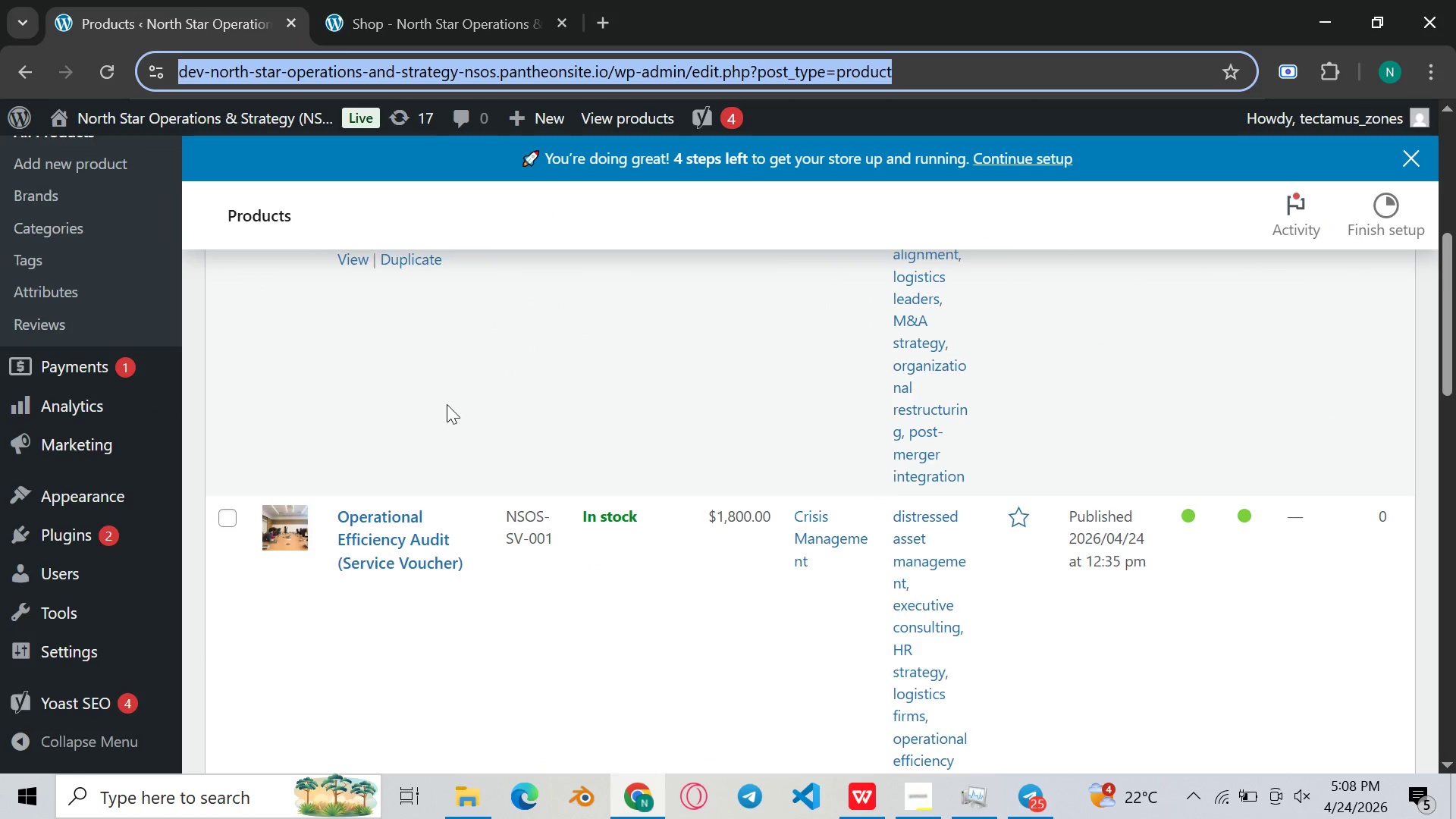 
scroll: coordinate [418, 704], scroll_direction: up, amount: 15.0
 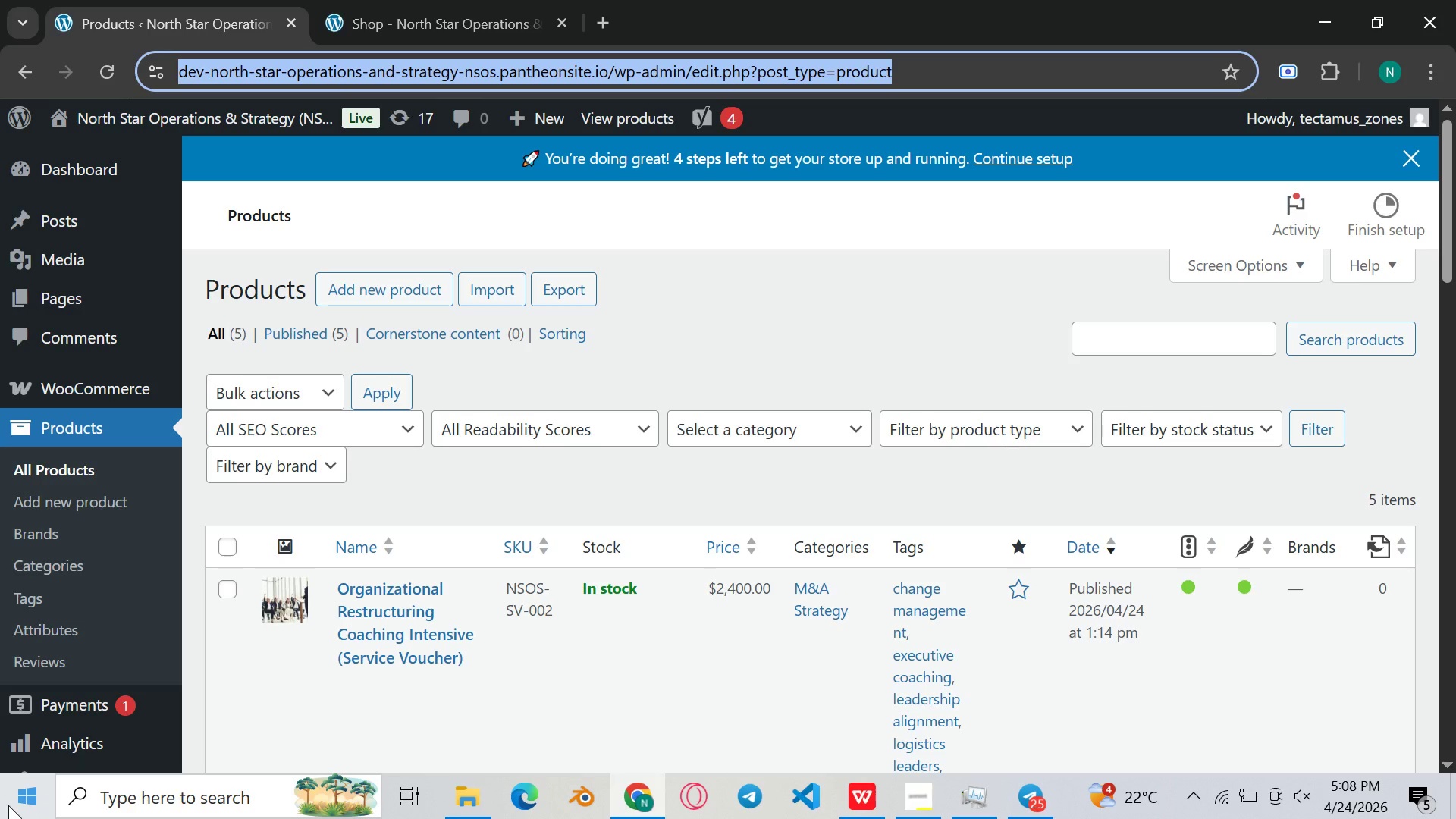 
wait(25.53)
 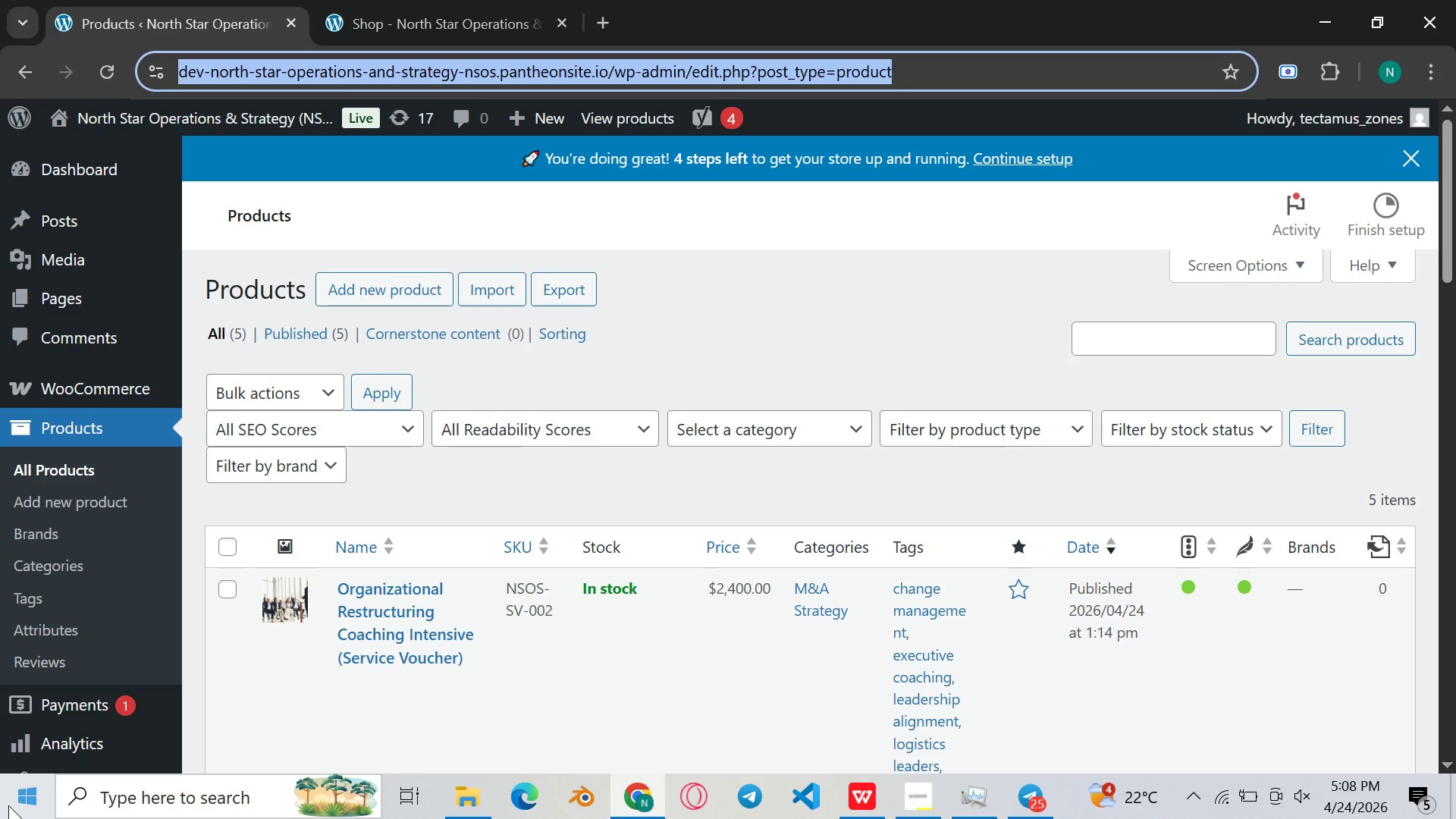 
left_click([406, 2])
 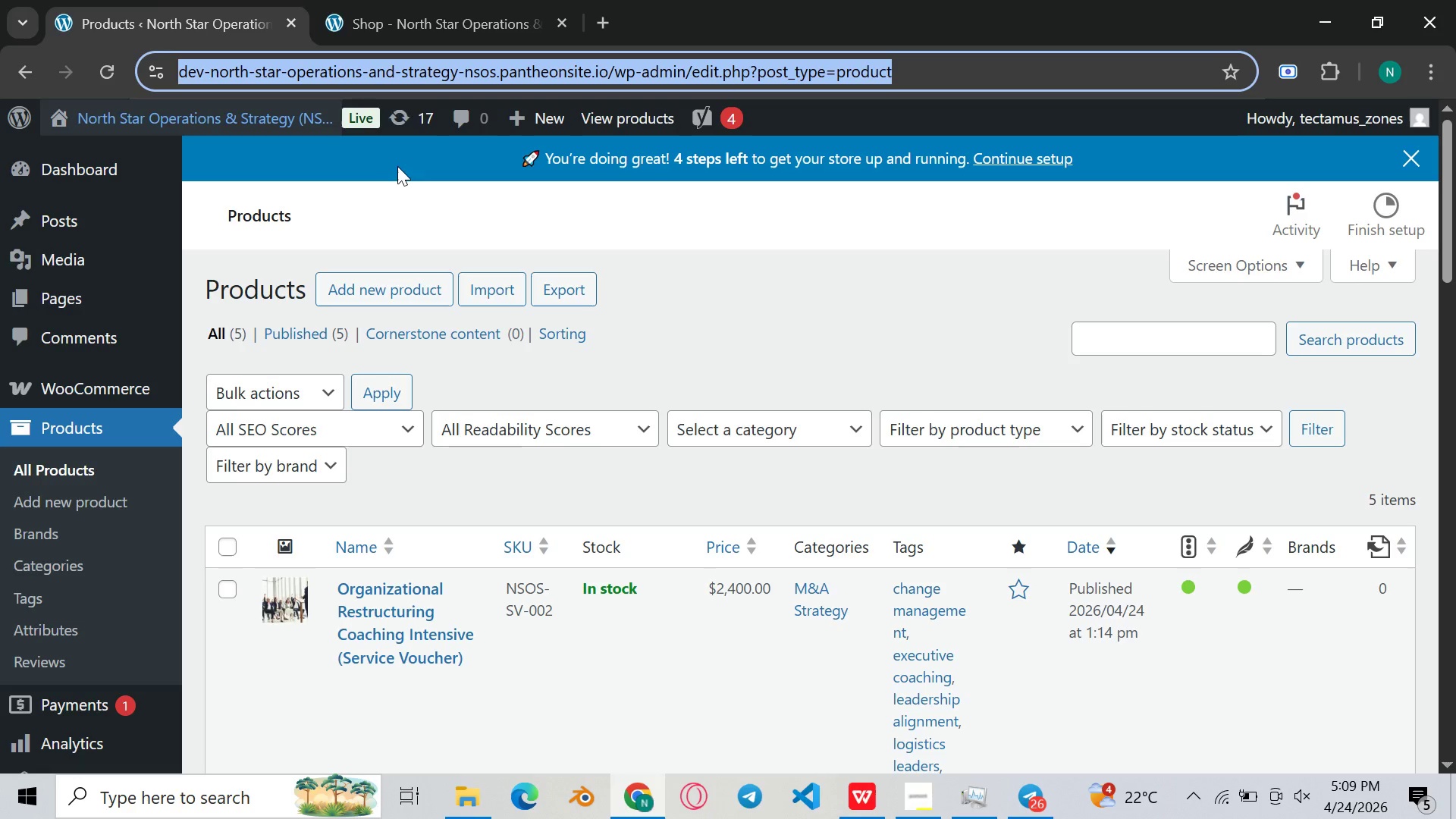 
scroll: coordinate [532, 366], scroll_direction: down, amount: 20.0
 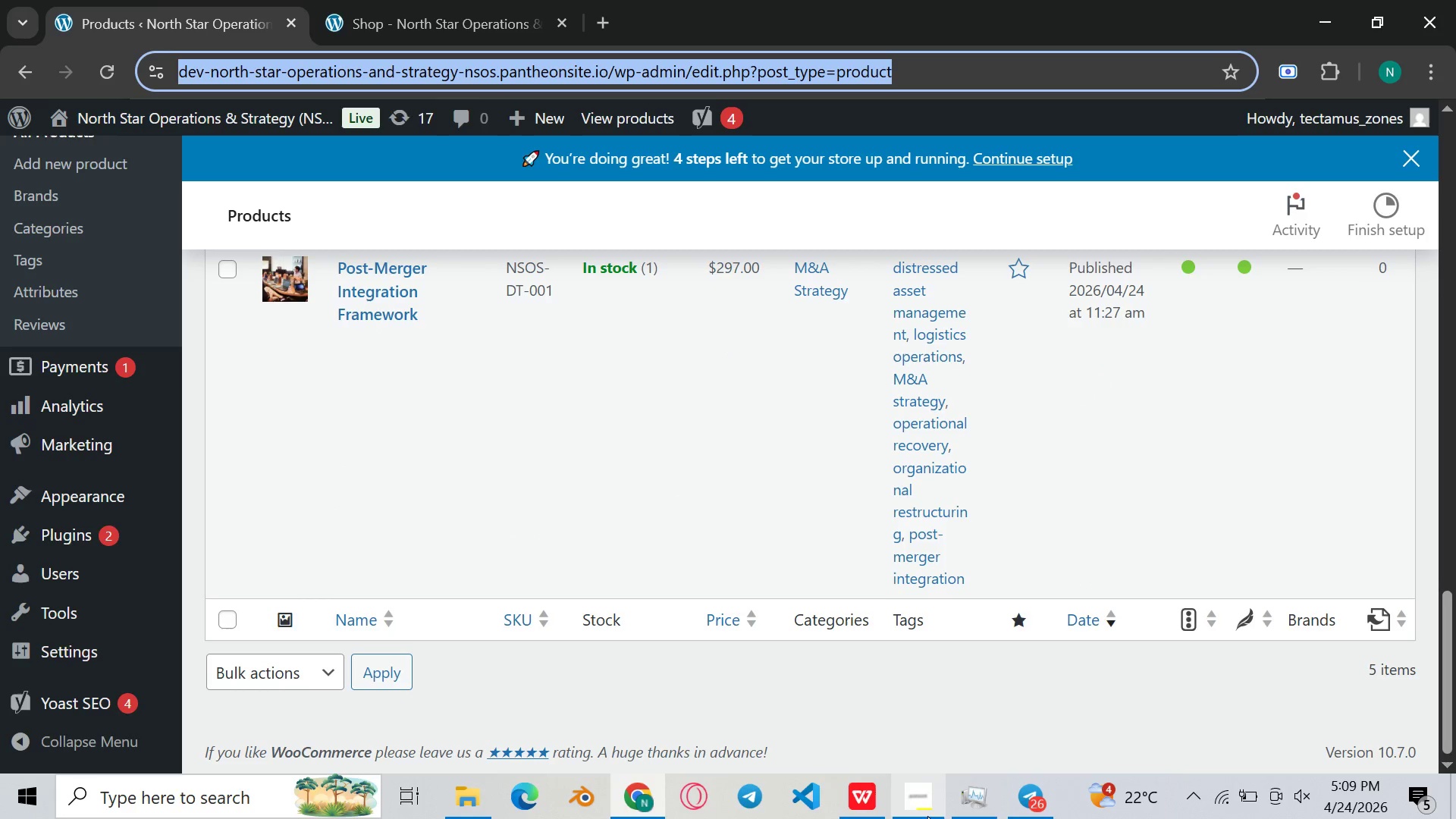 
left_click([933, 814])